 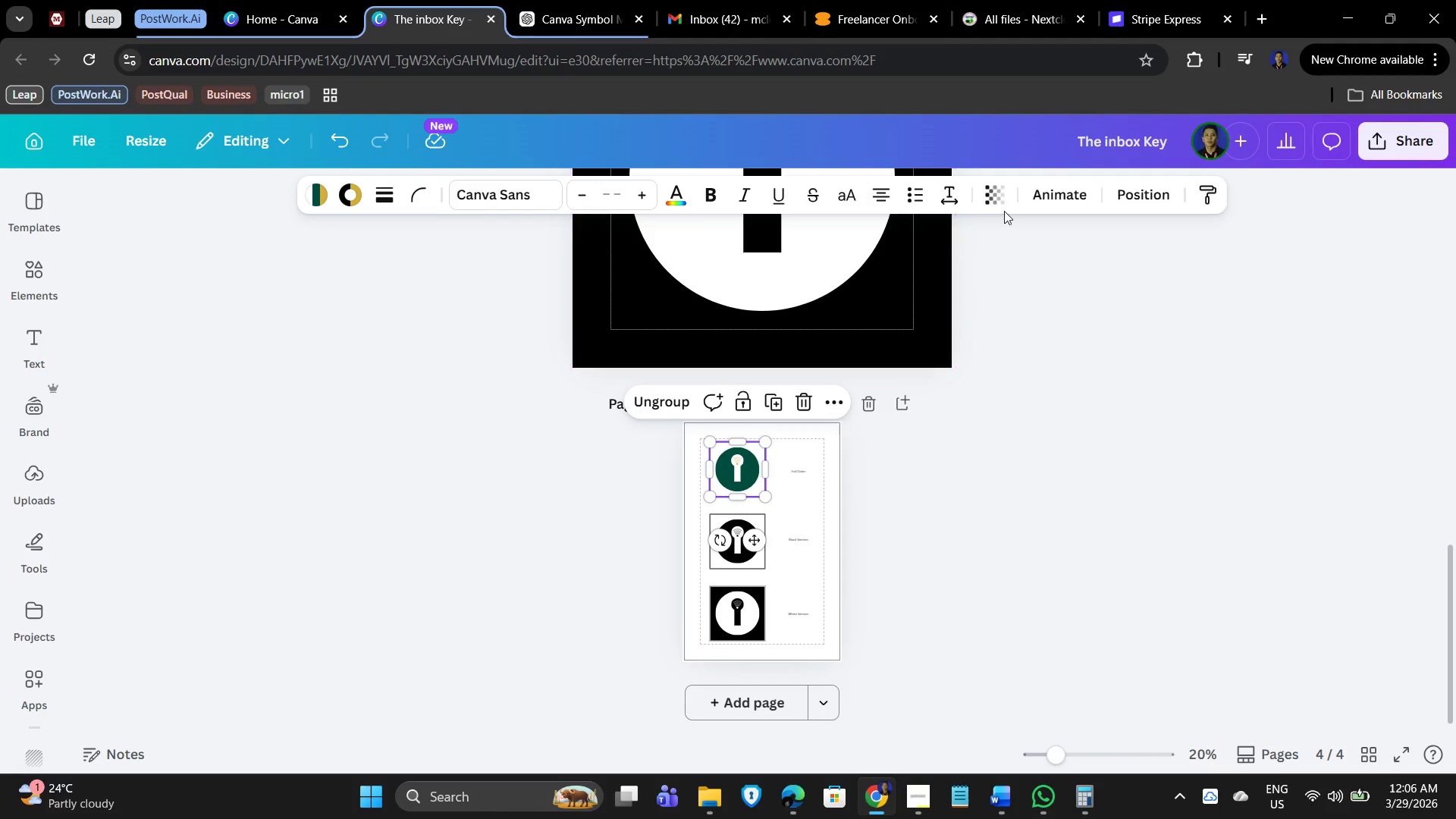 
left_click([1150, 192])
 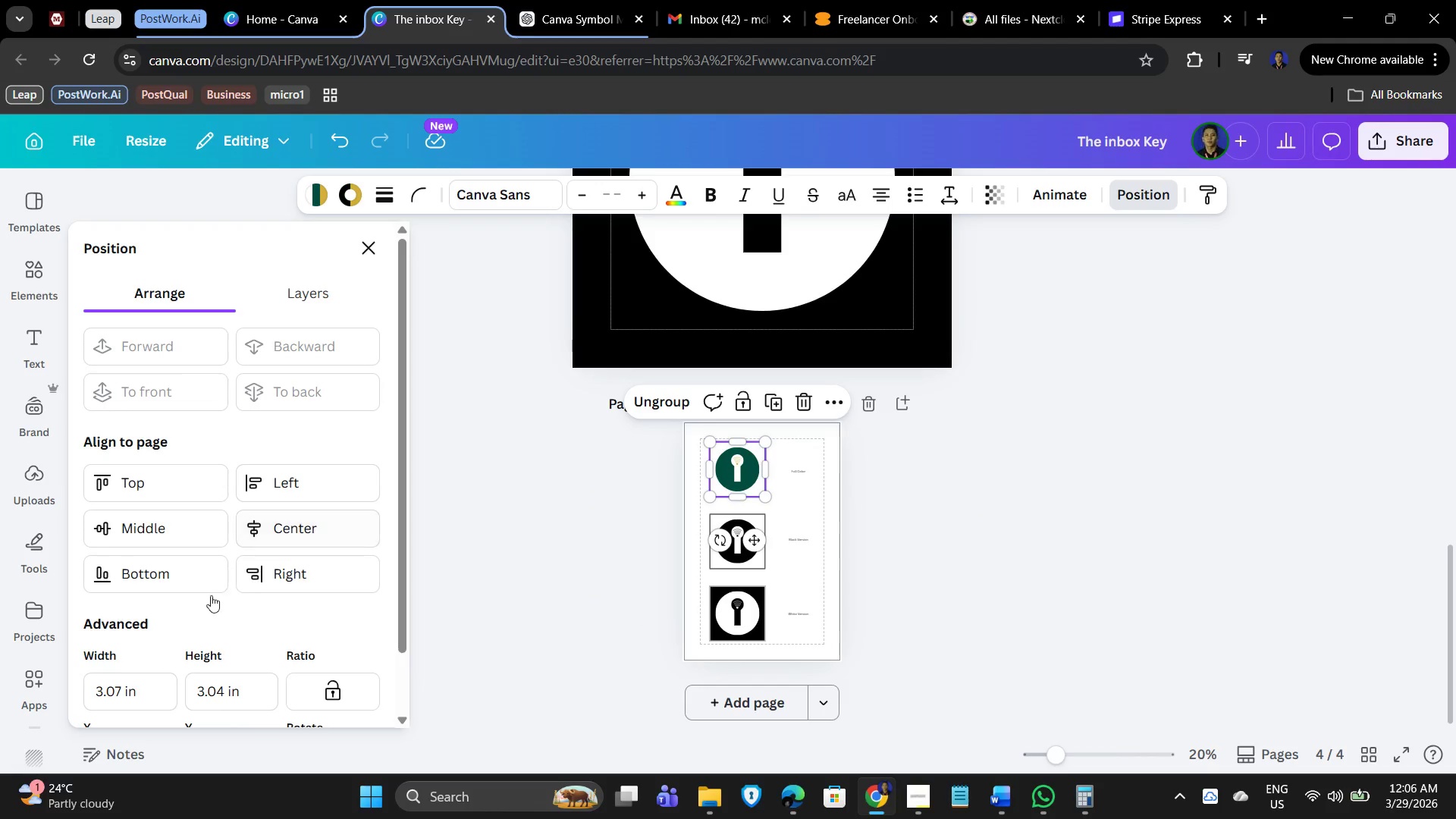 
scroll: coordinate [202, 614], scroll_direction: down, amount: 2.0
 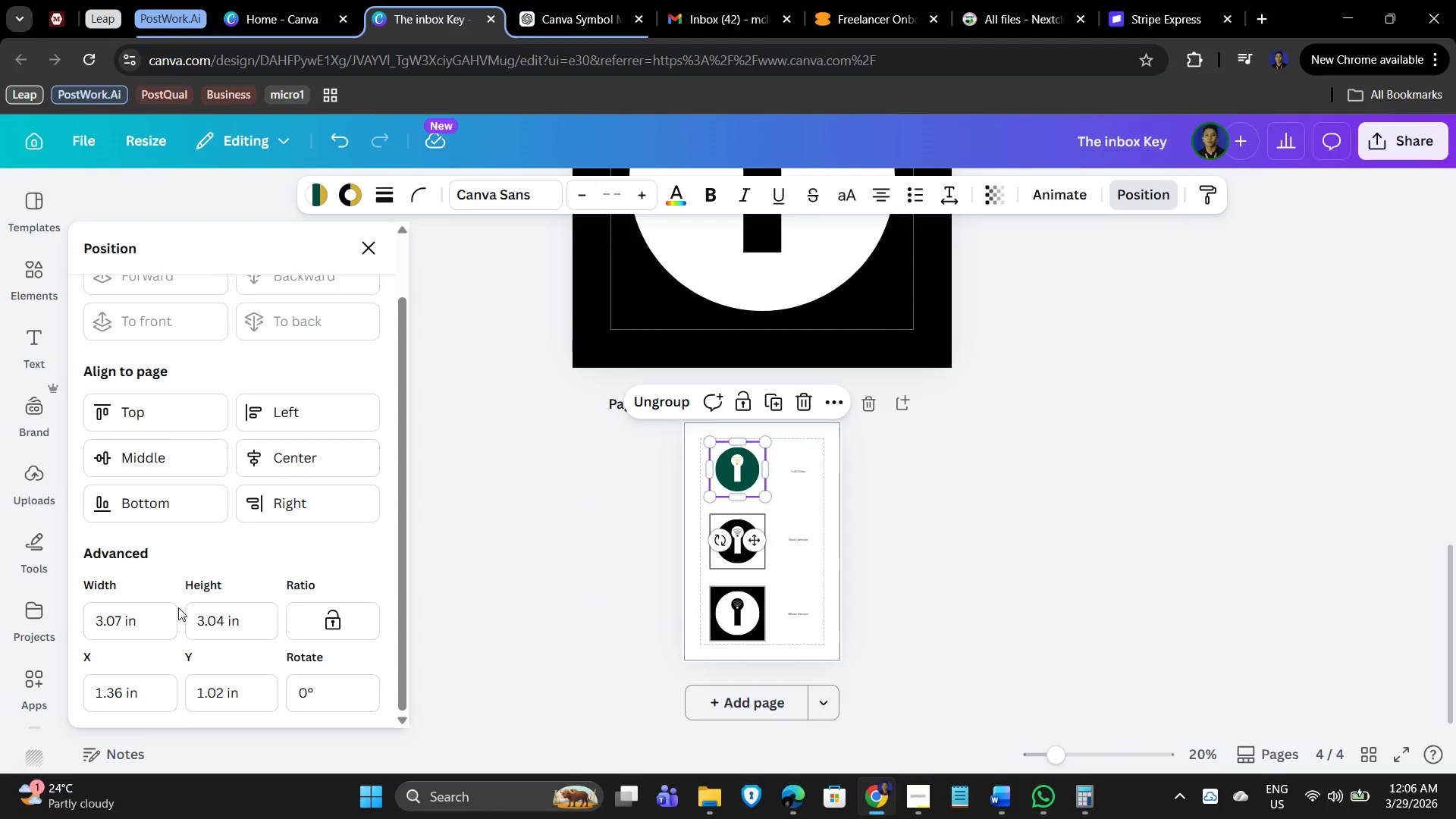 
wait(5.91)
 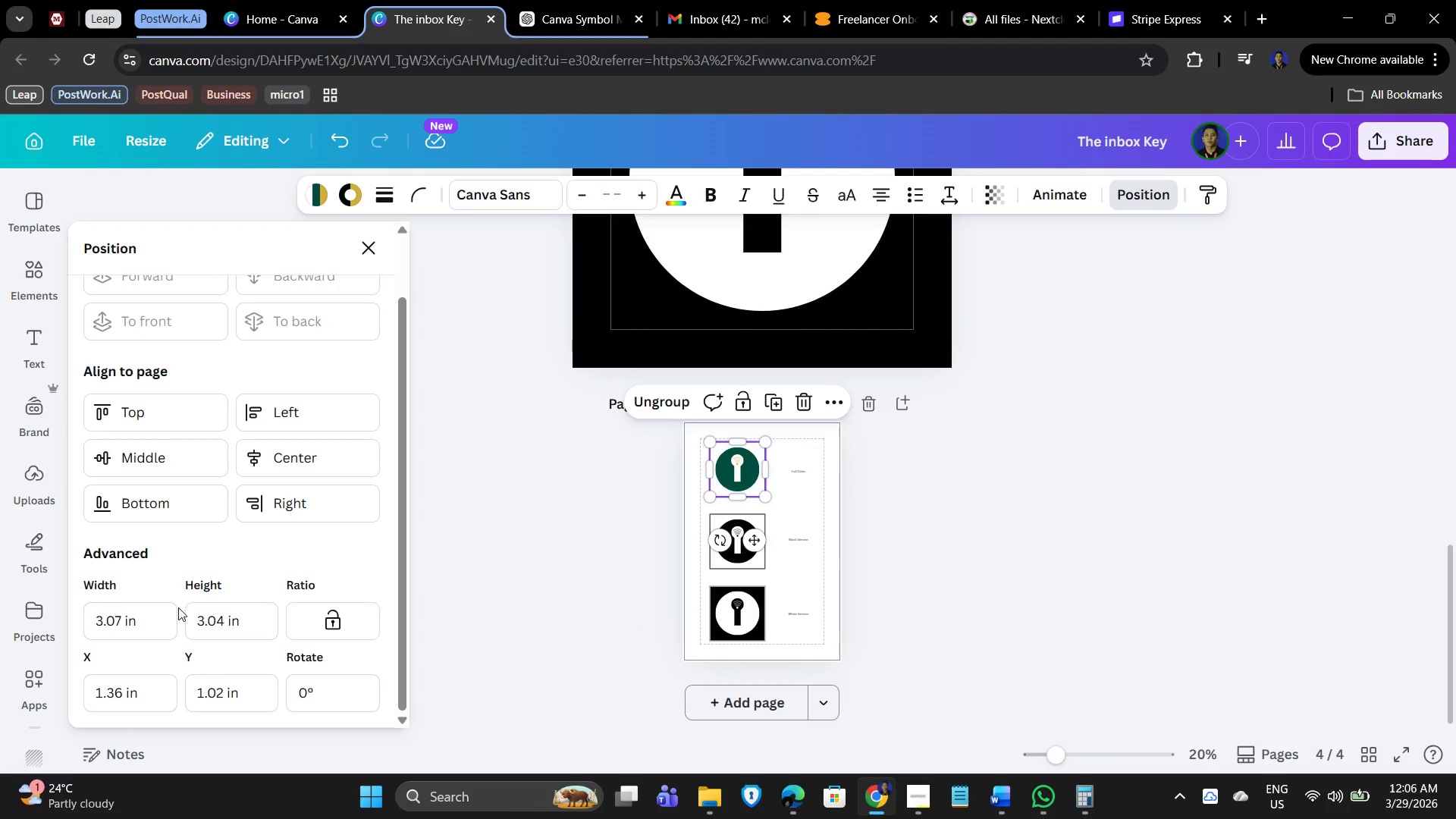 
left_click([1052, 462])
 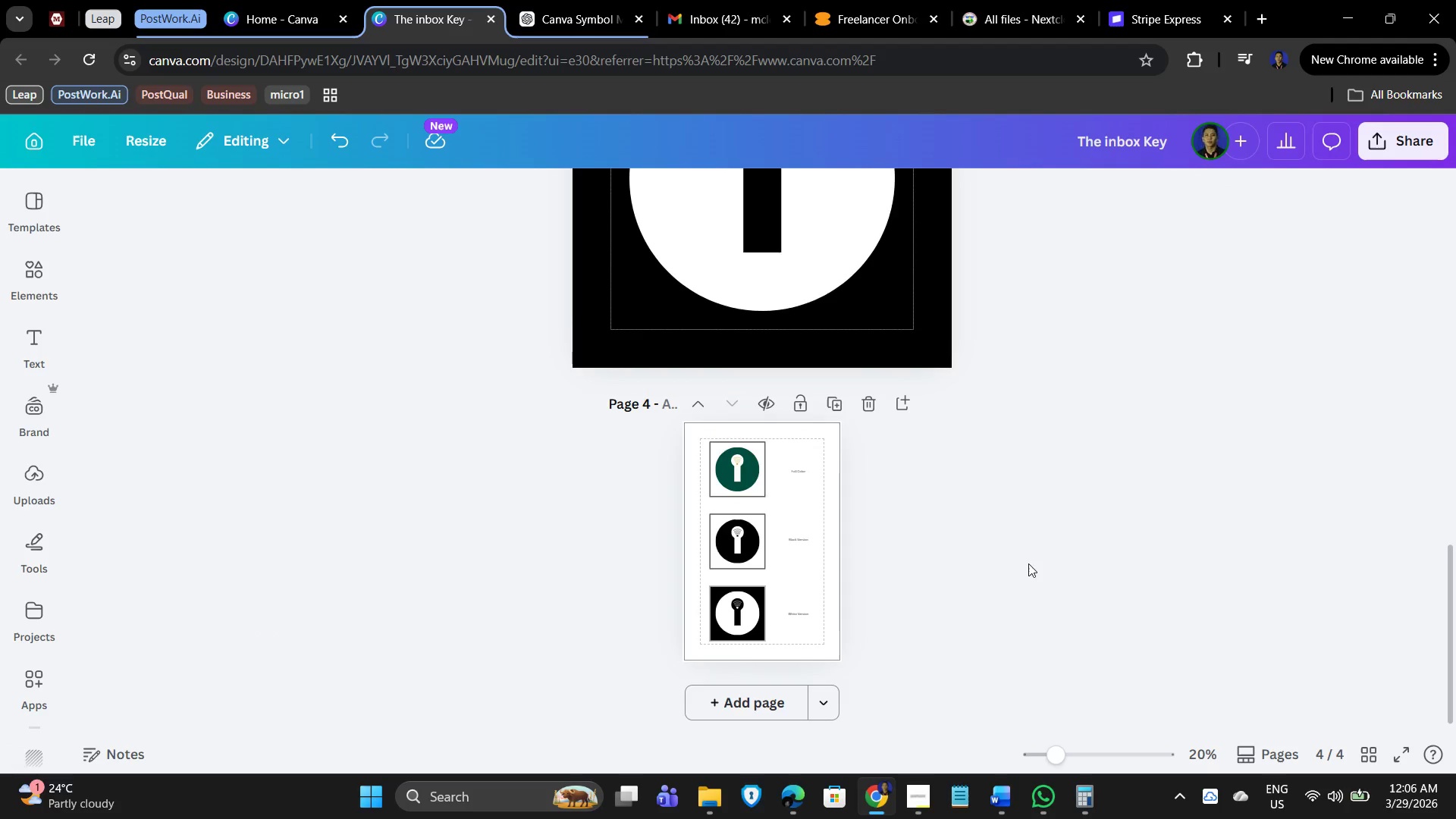 
hold_key(key=ControlLeft, duration=0.67)
 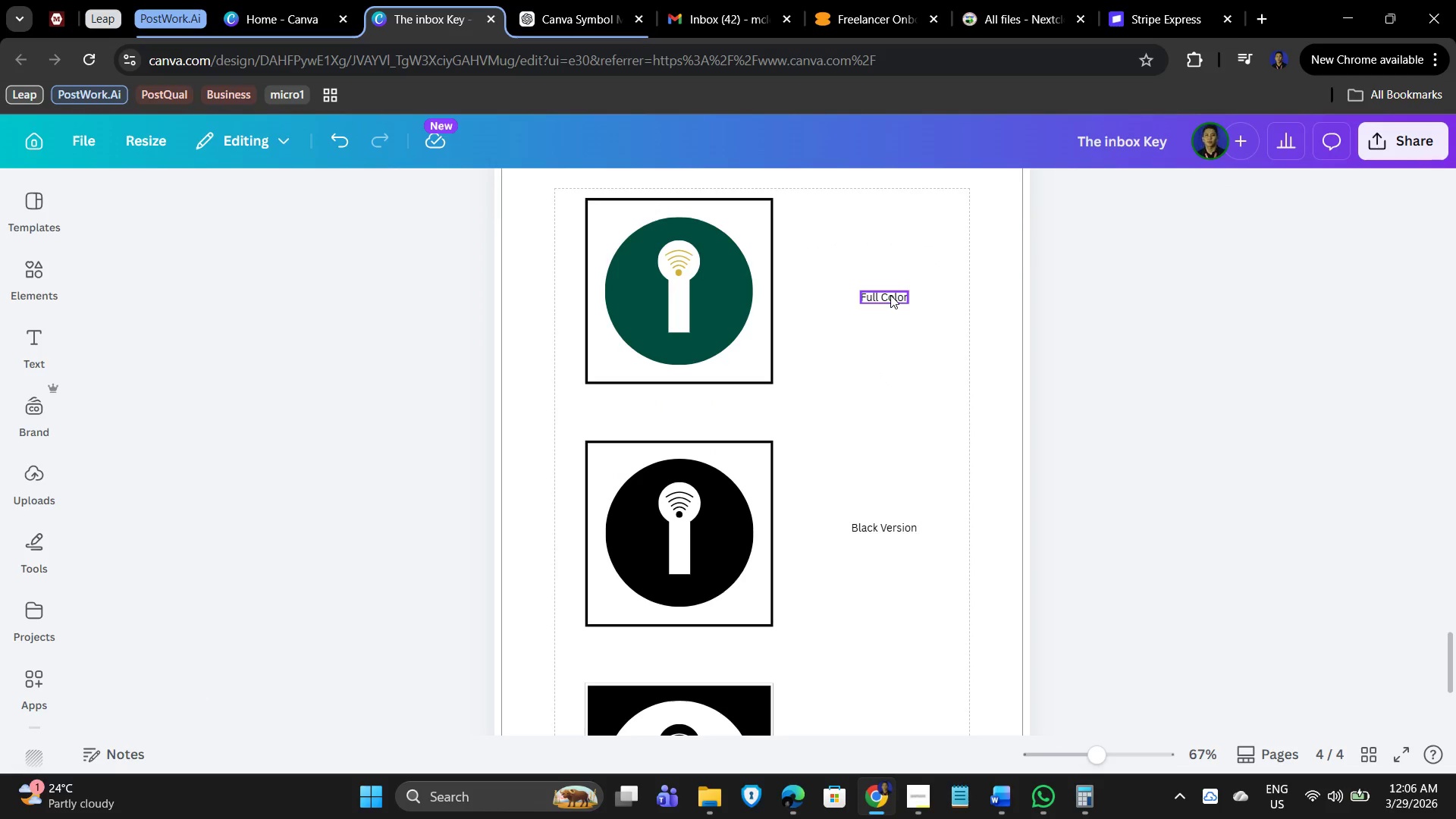 
hold_key(key=ControlLeft, duration=8.98)
 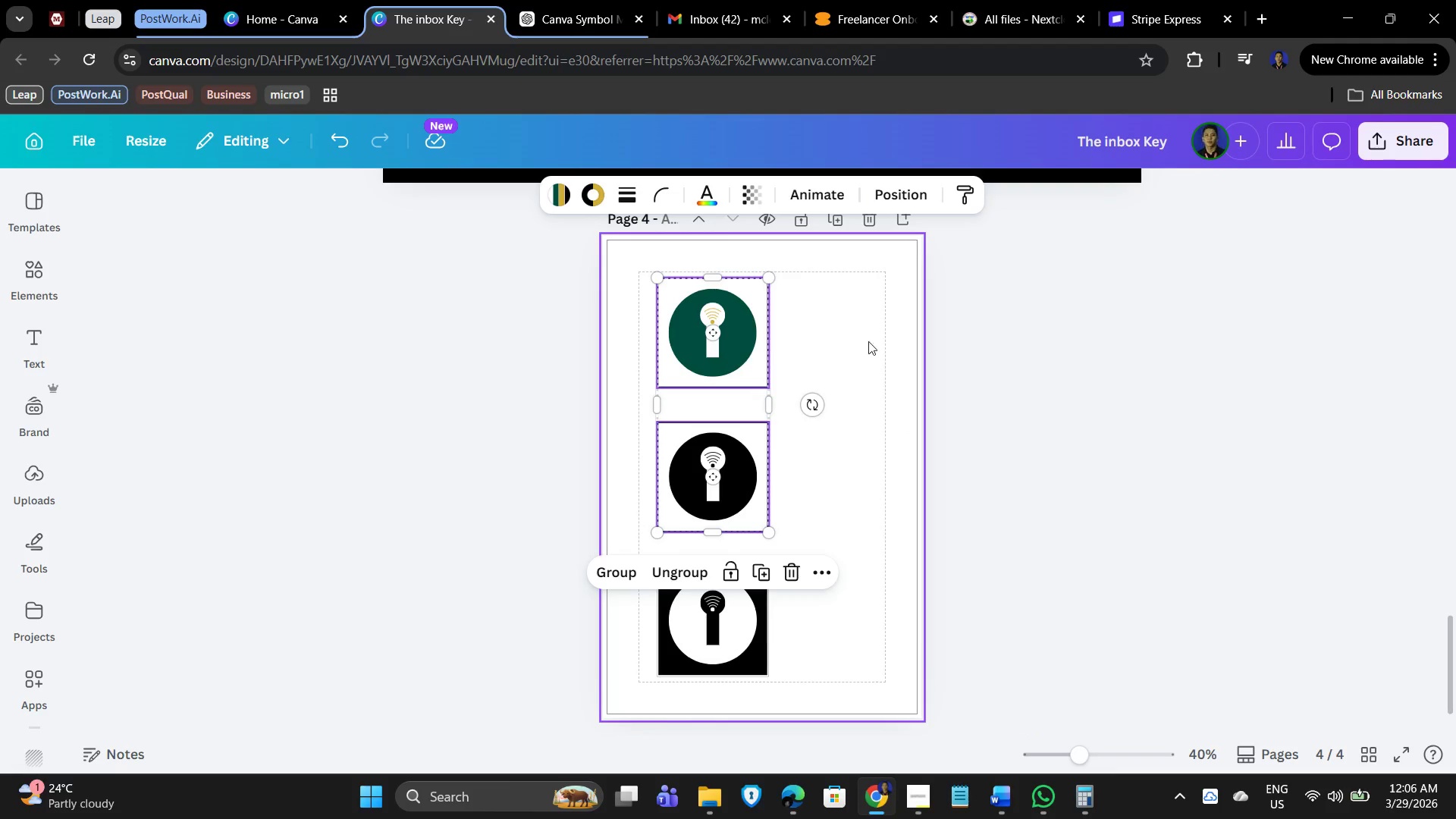 
scroll: coordinate [924, 549], scroll_direction: up, amount: 7.0
 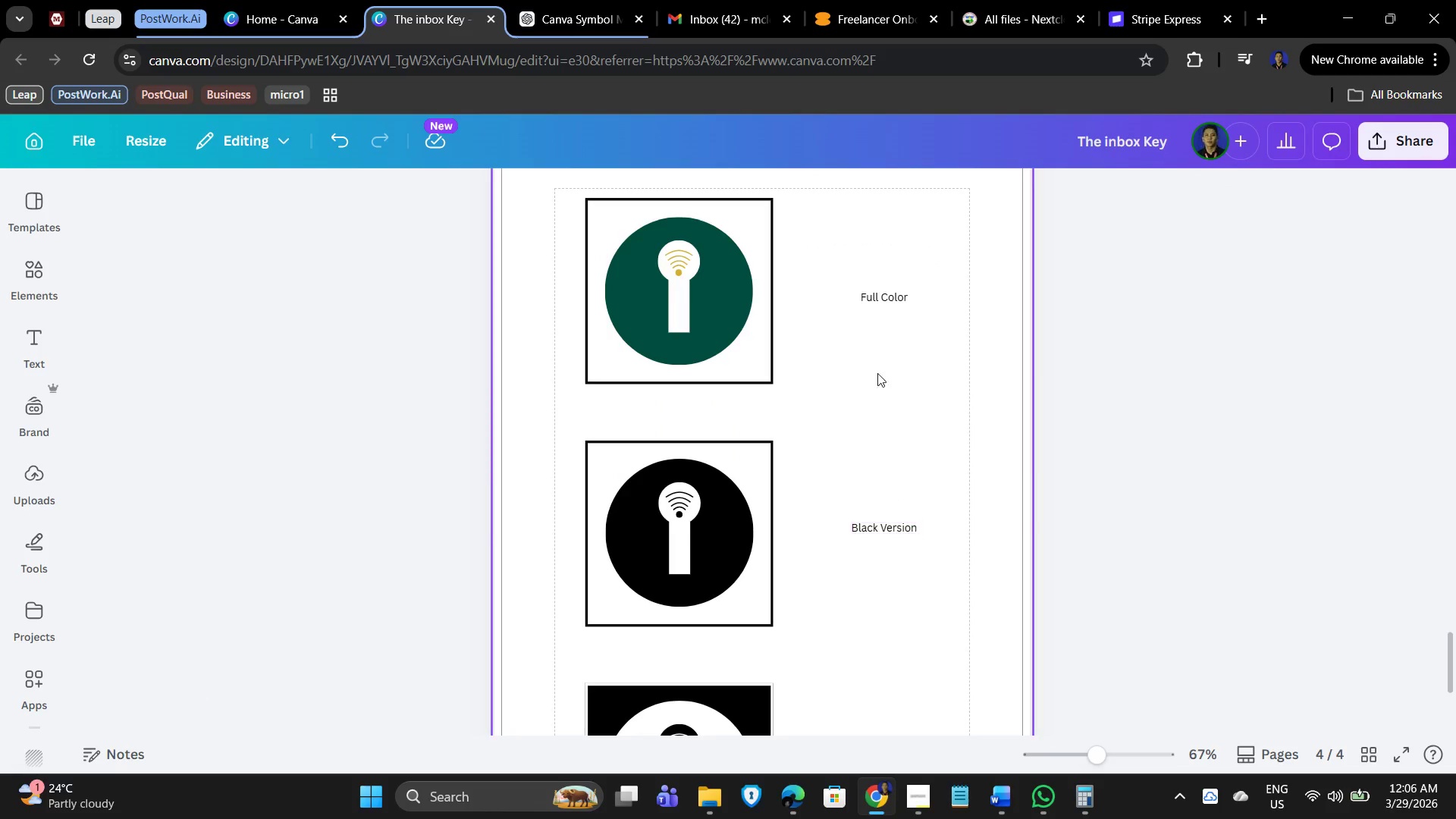 
left_click([890, 295])
 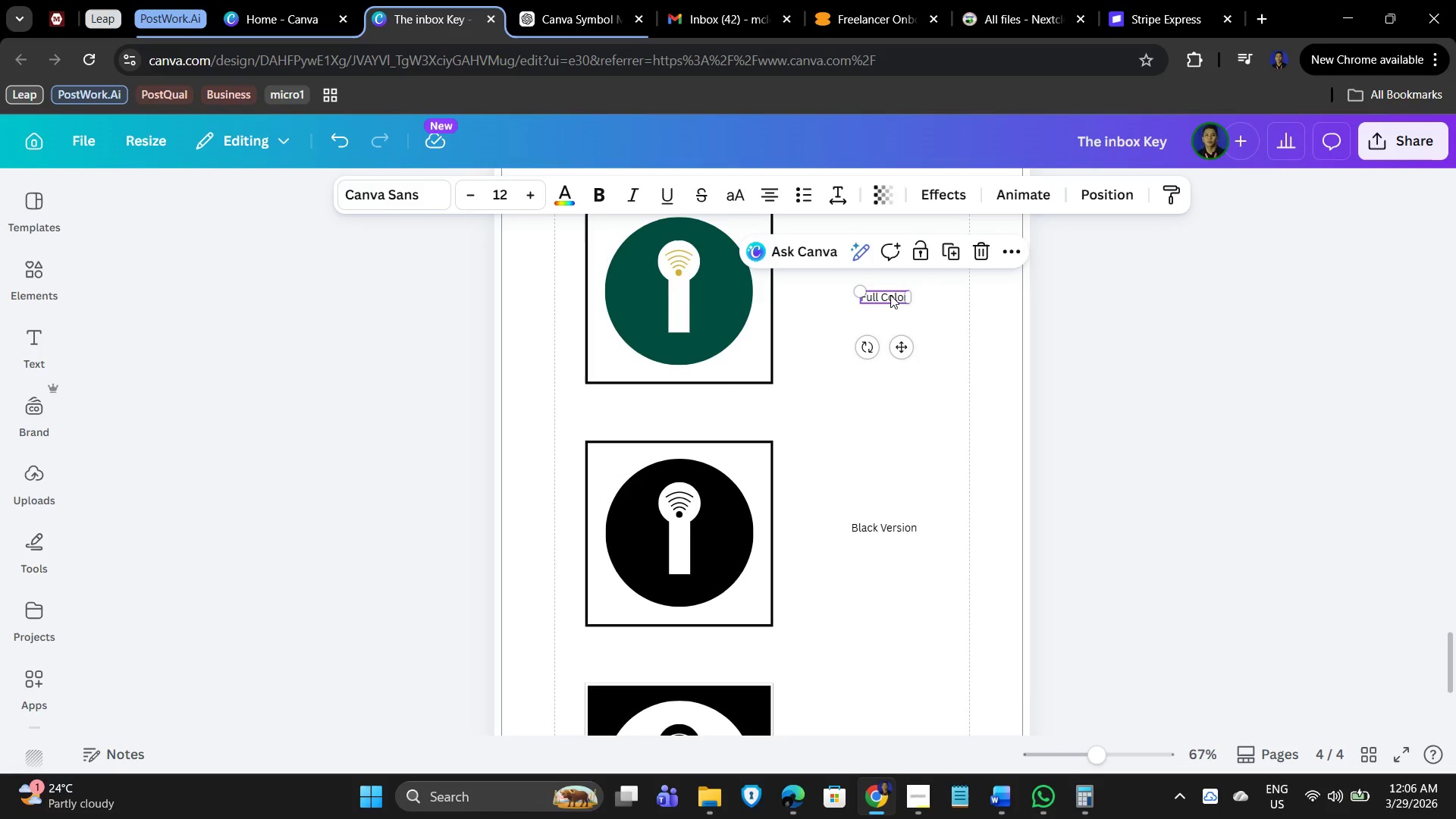 
key(Delete)
 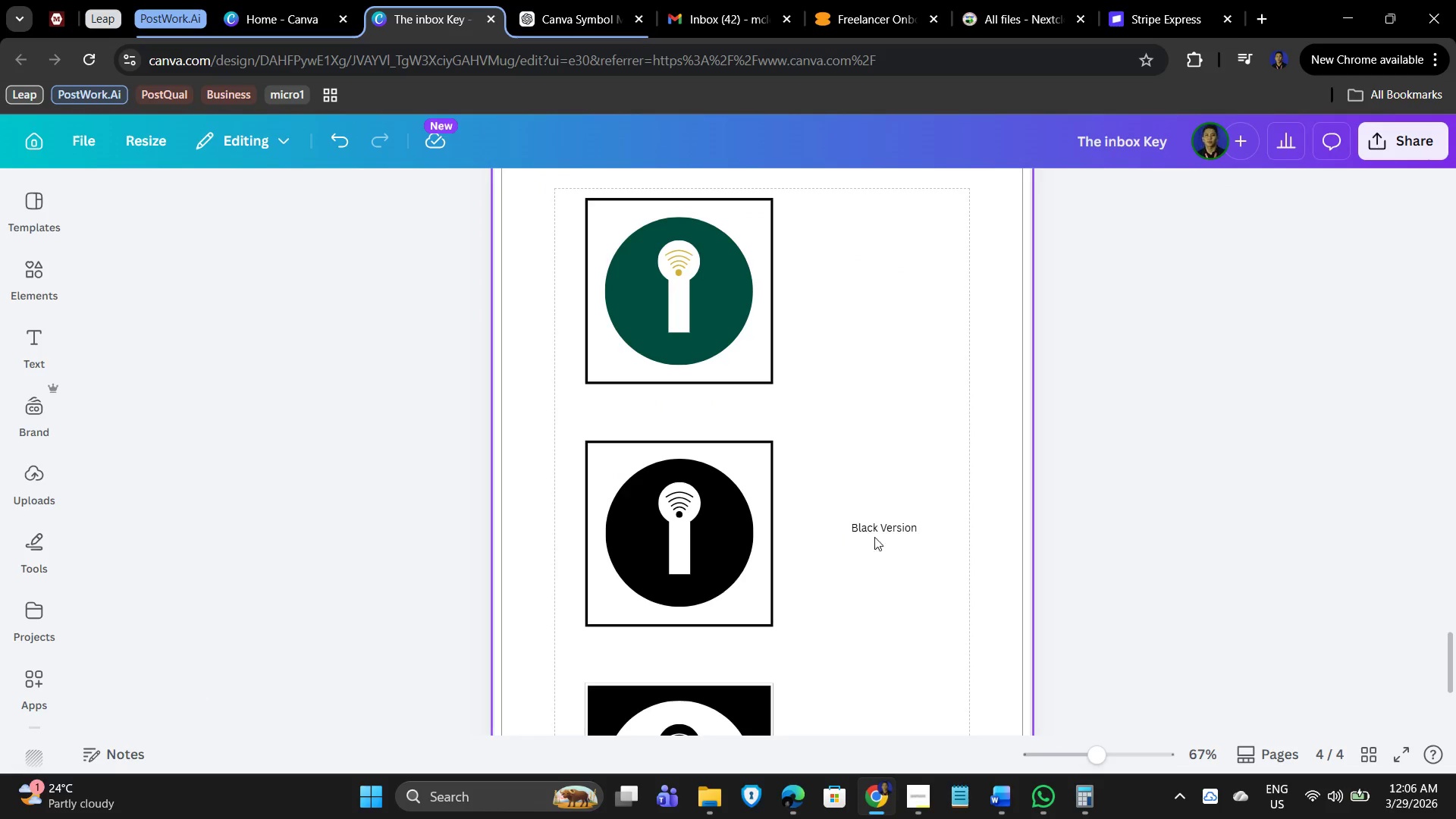 
left_click([882, 529])
 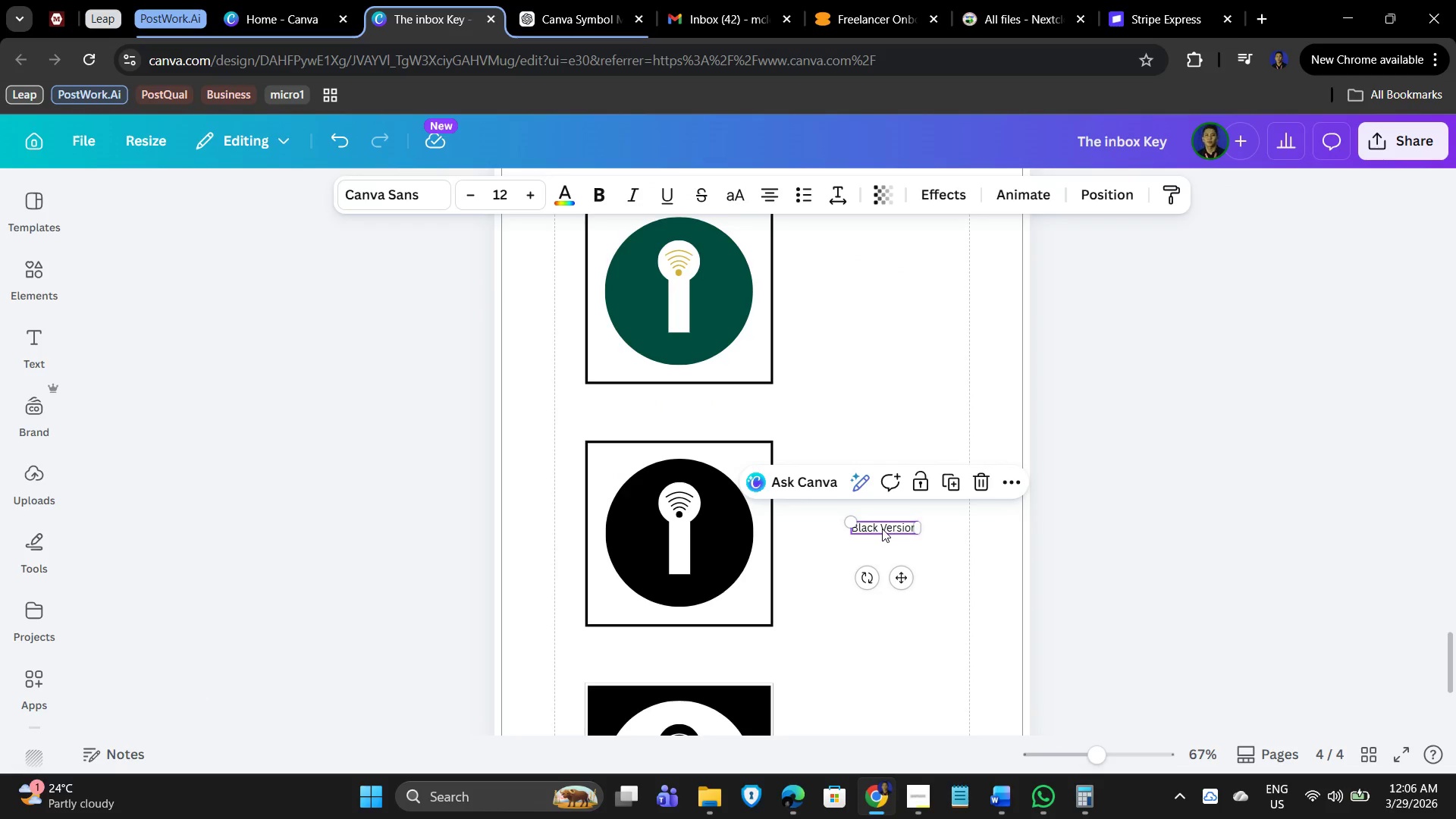 
key(Delete)
 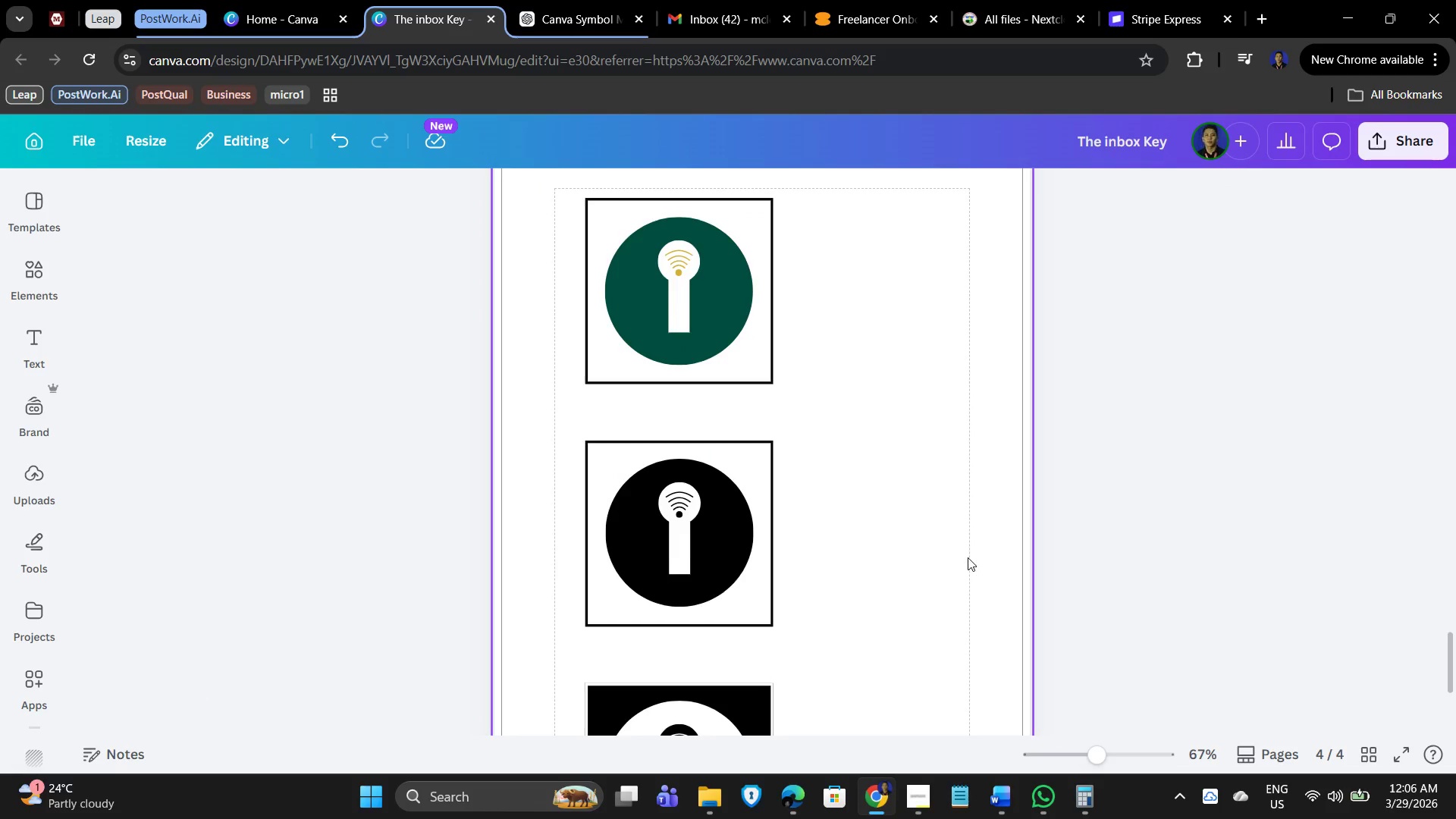 
scroll: coordinate [968, 557], scroll_direction: down, amount: 3.0
 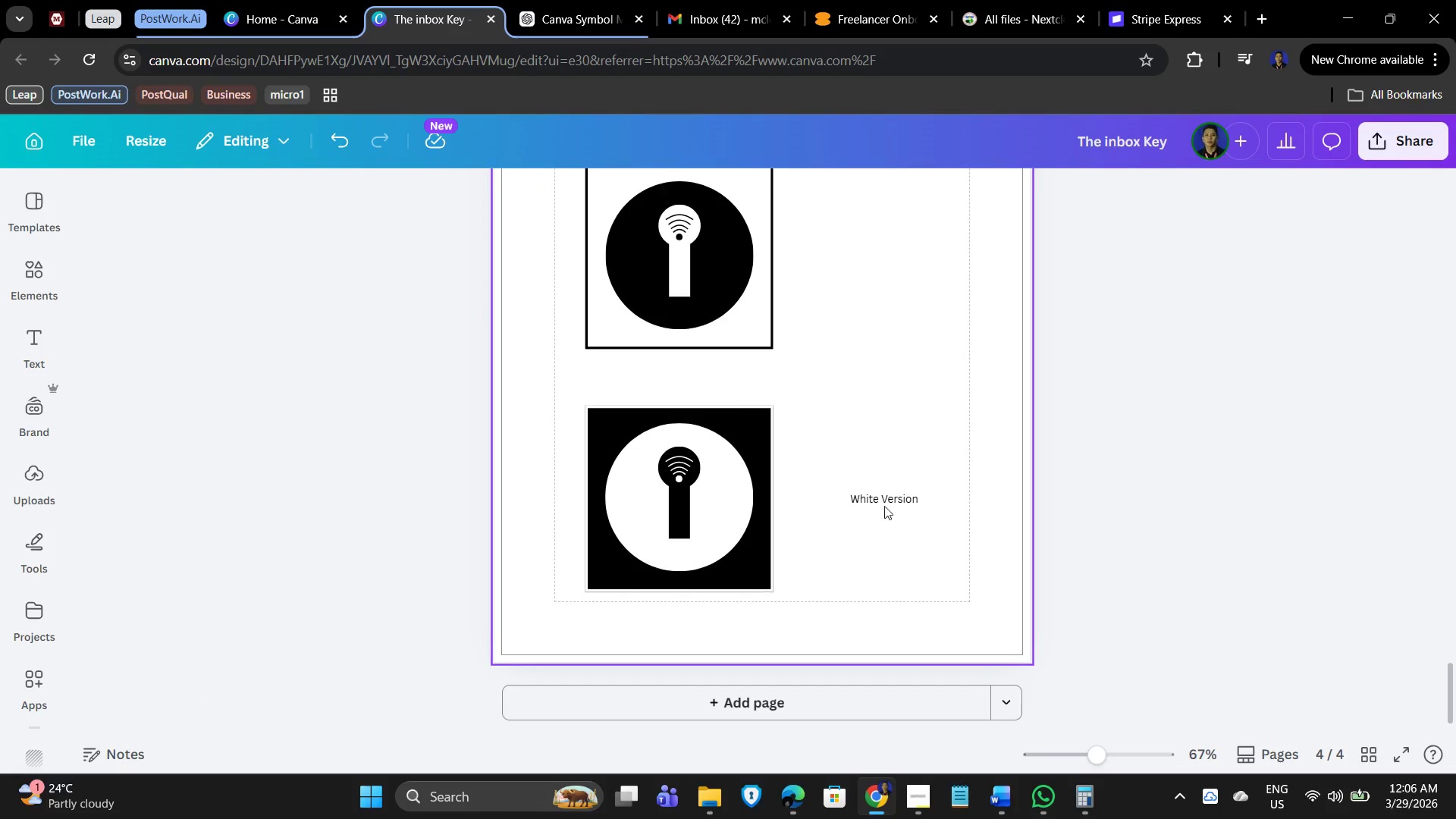 
left_click([890, 500])
 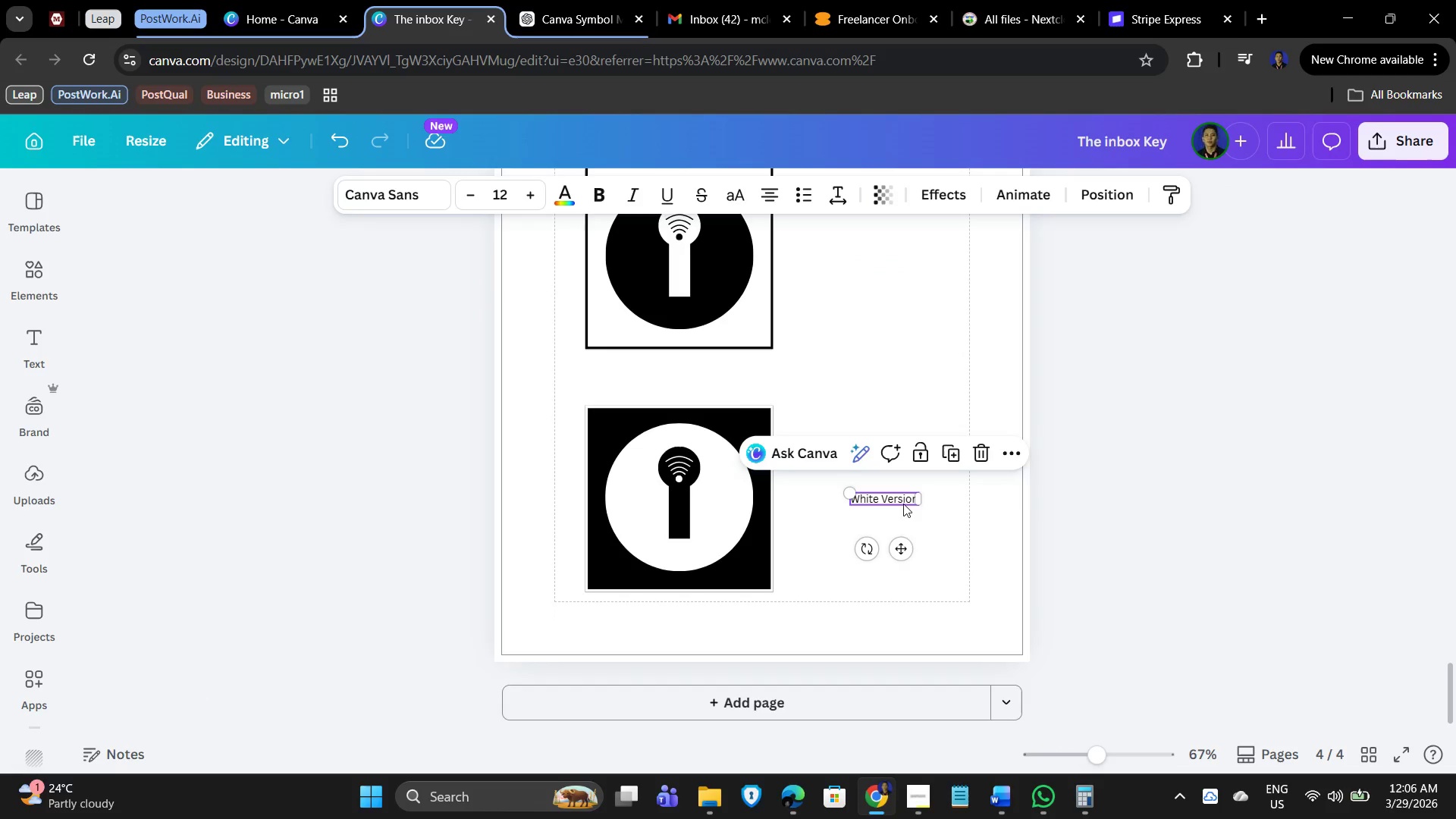 
key(Delete)
 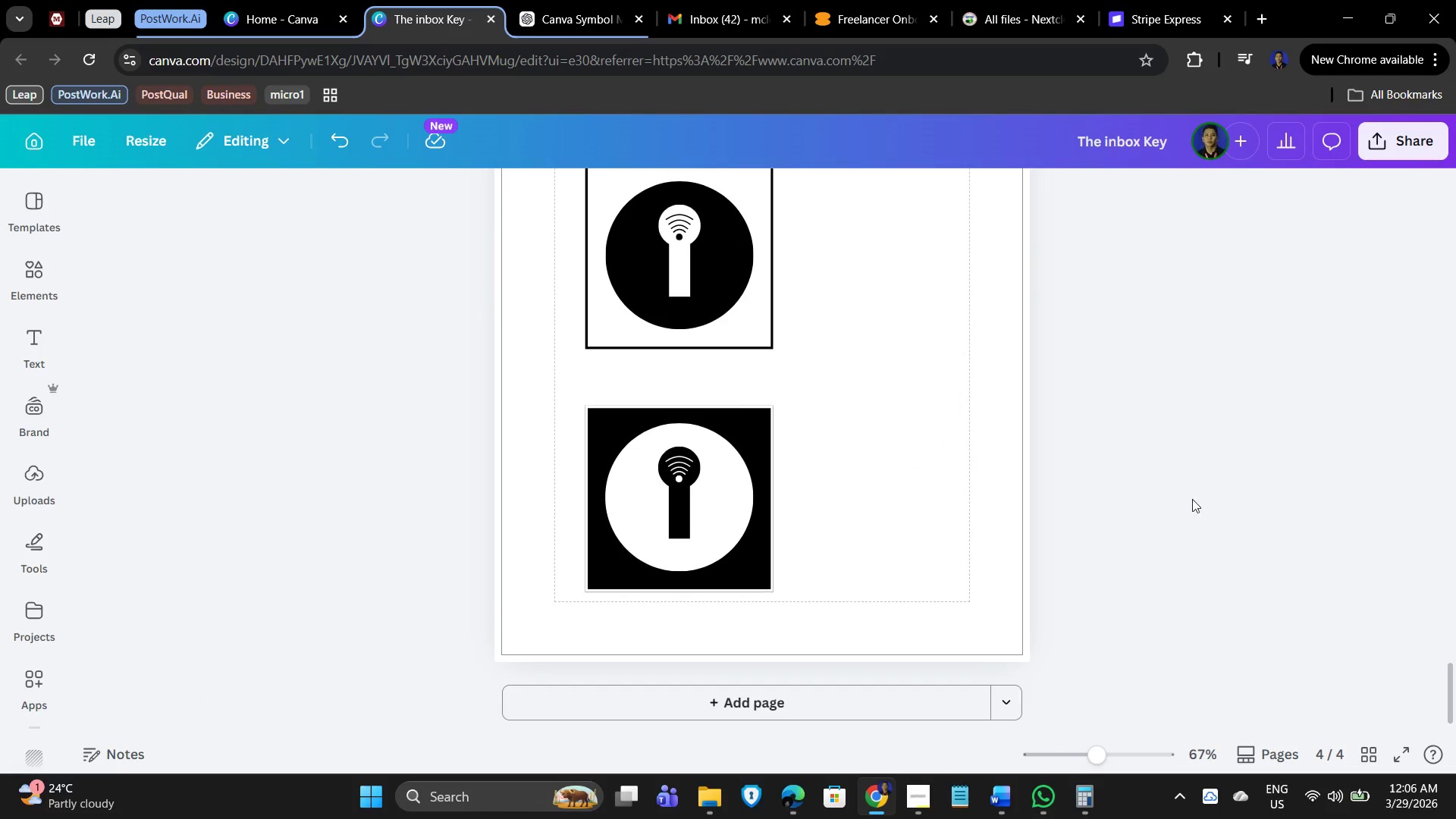 
left_click([1200, 500])
 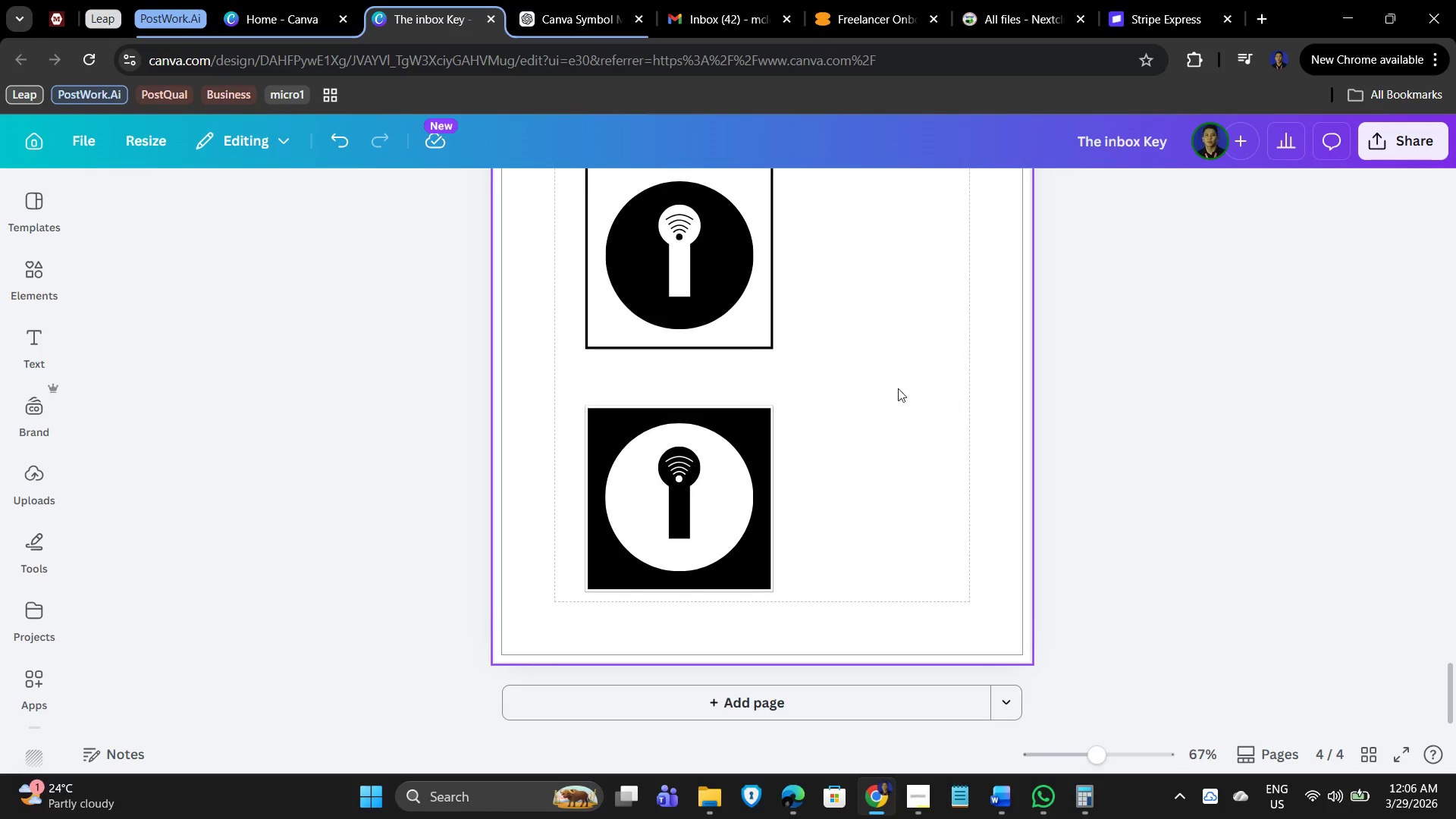 
scroll: coordinate [937, 504], scroll_direction: up, amount: 5.0
 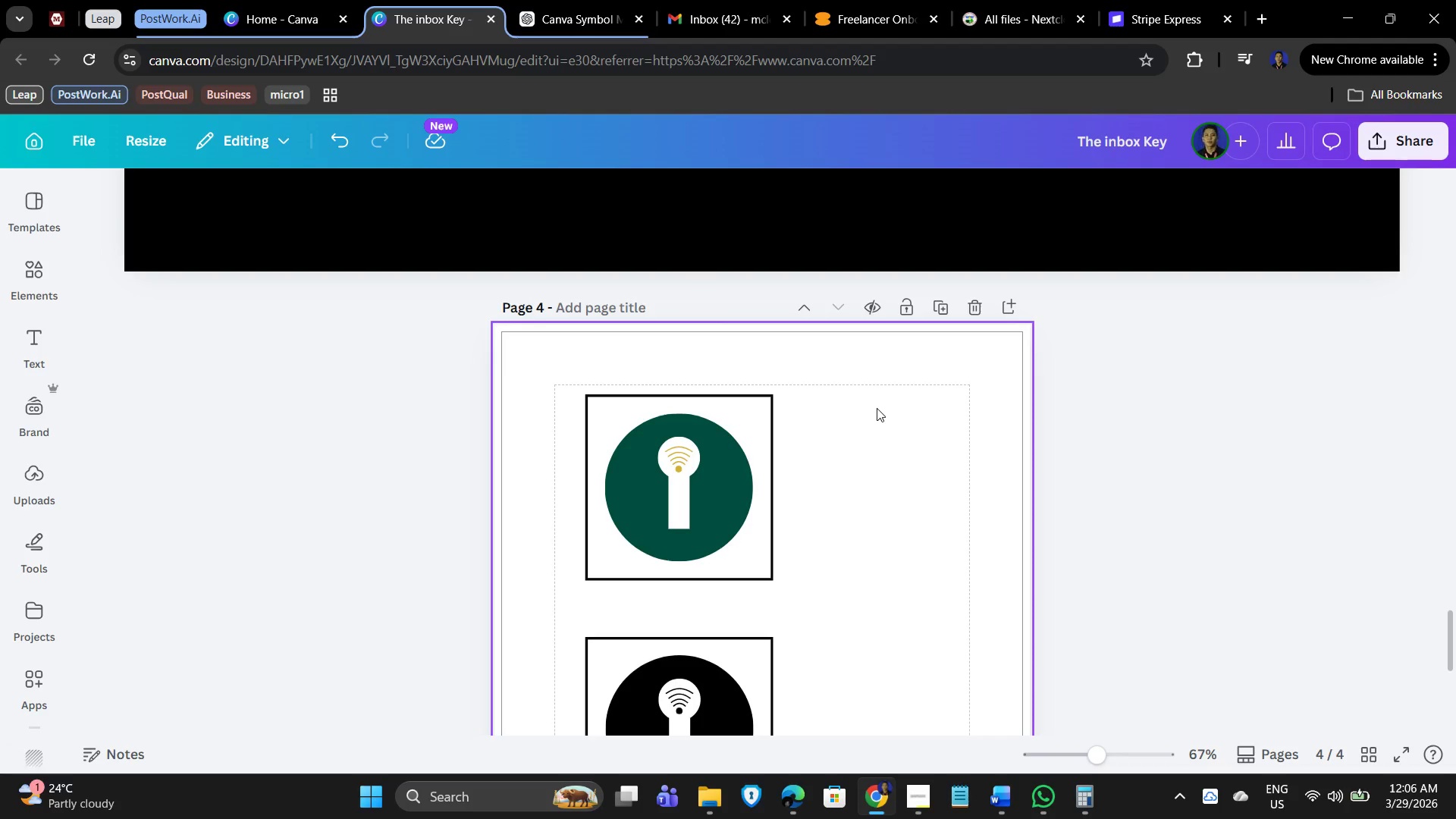 
left_click_drag(start_coordinate=[877, 408], to_coordinate=[582, 817])
 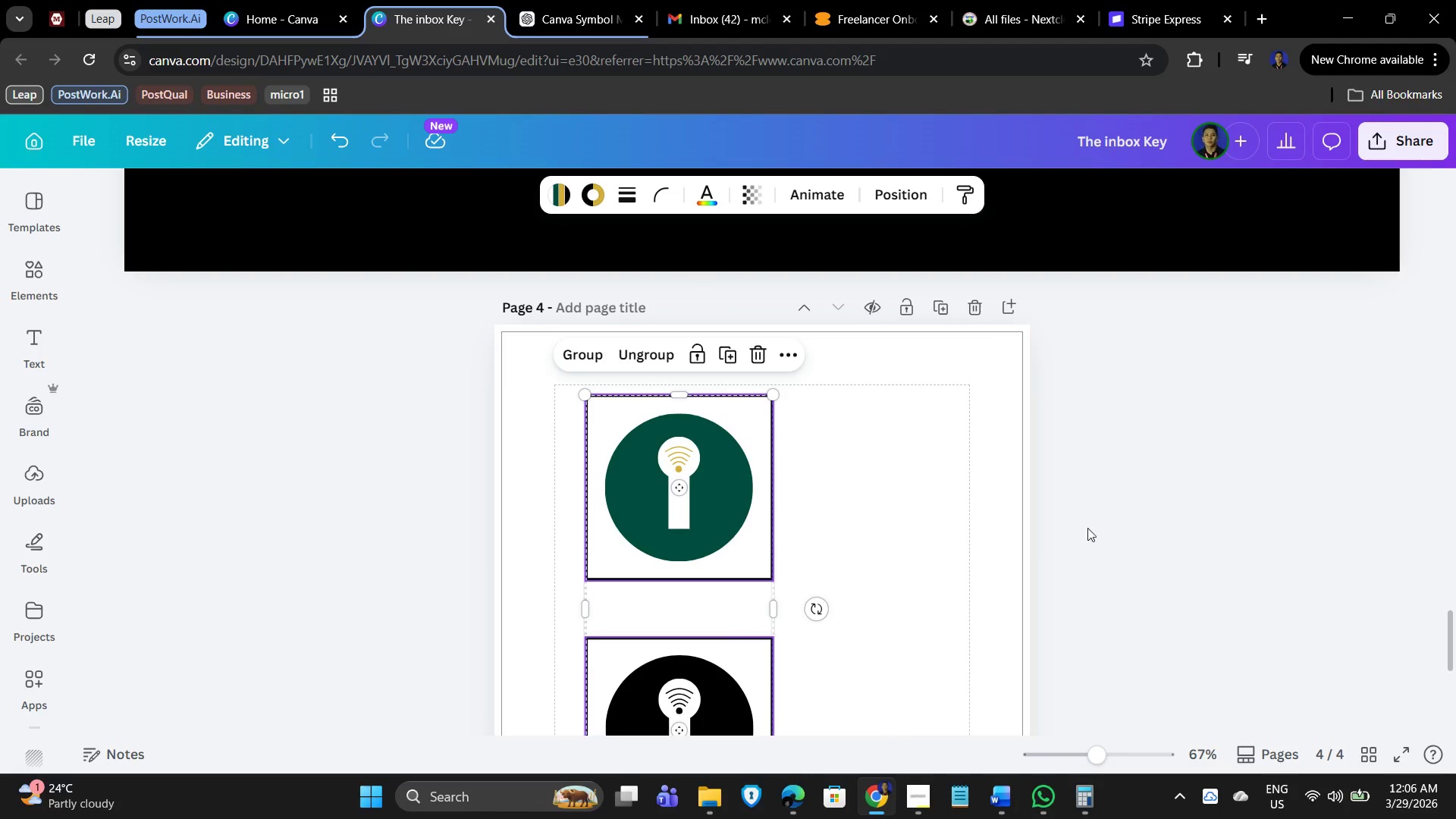 
scroll: coordinate [914, 523], scroll_direction: down, amount: 6.0
 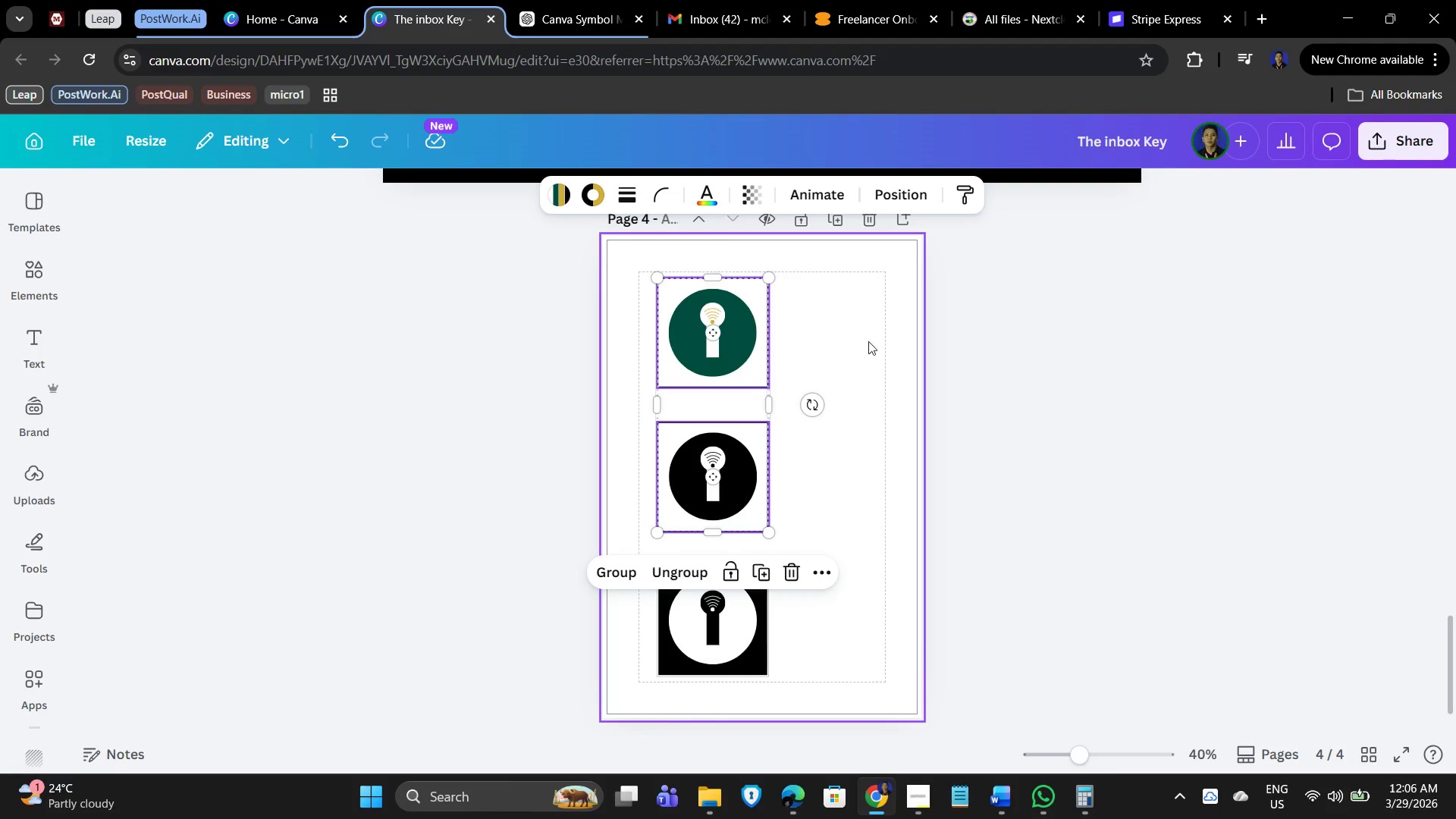 
left_click([850, 315])
 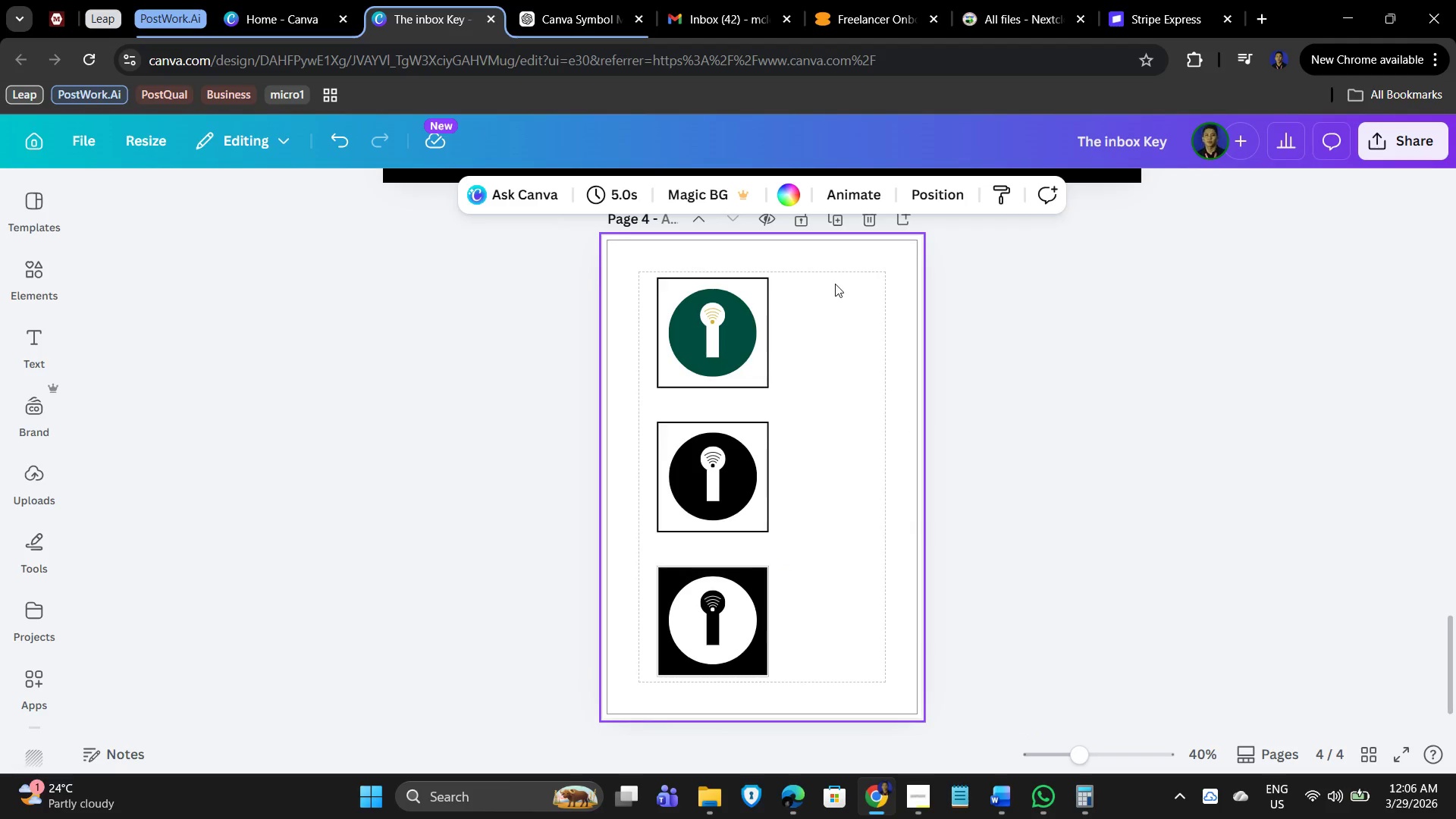 
left_click_drag(start_coordinate=[835, 284], to_coordinate=[602, 685])
 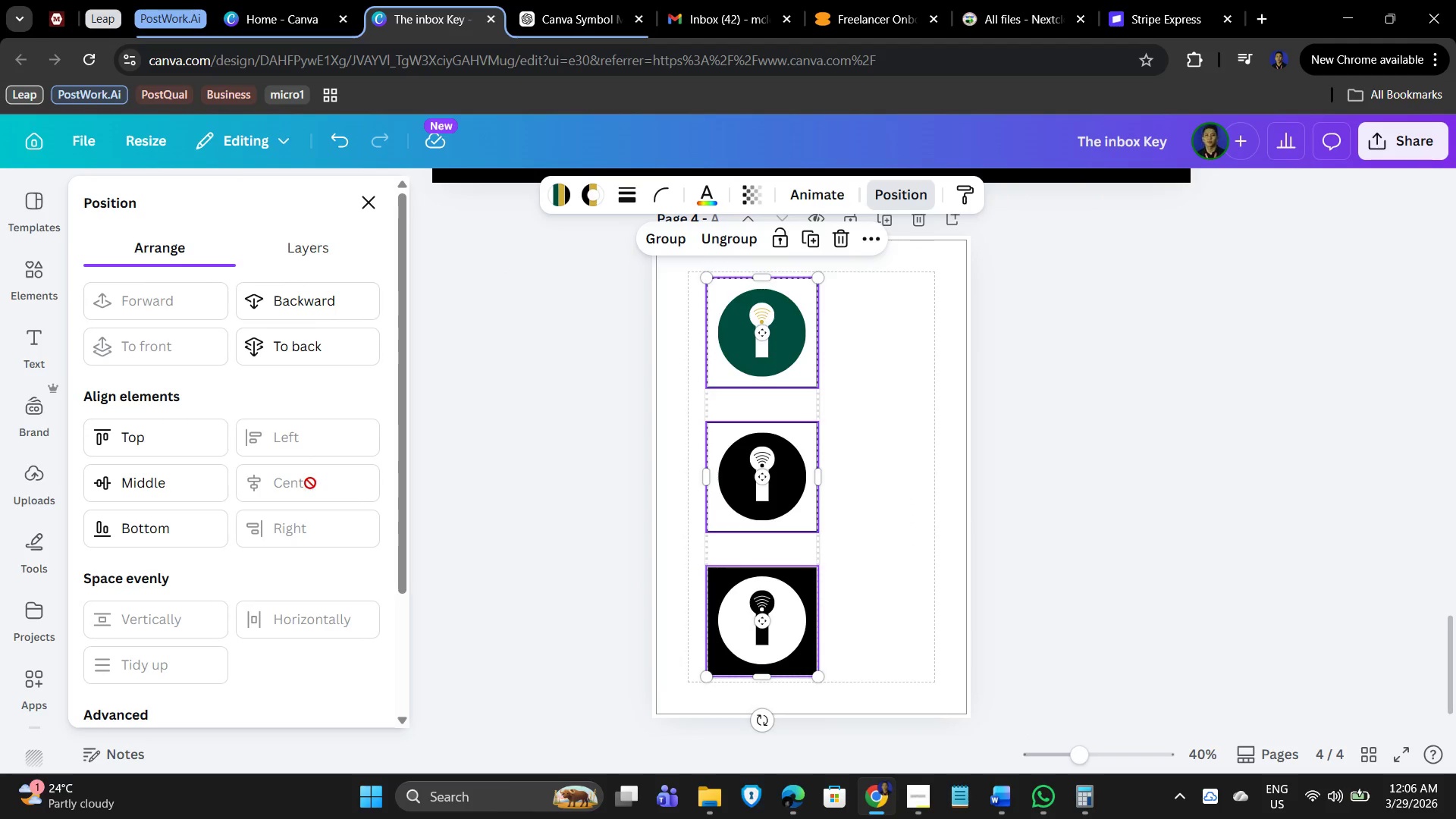 
left_click([138, 481])
 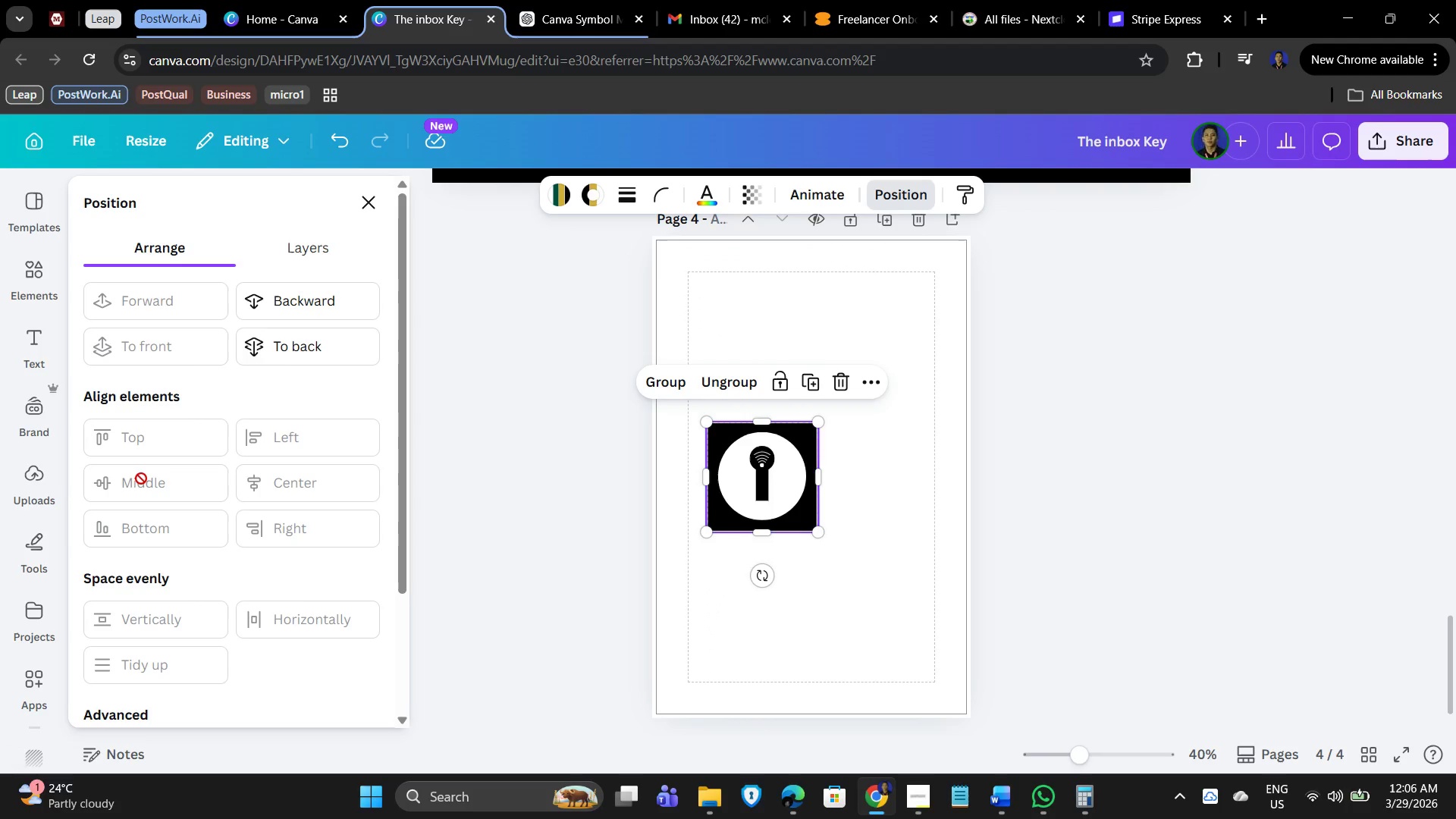 
key(Control+Z)
 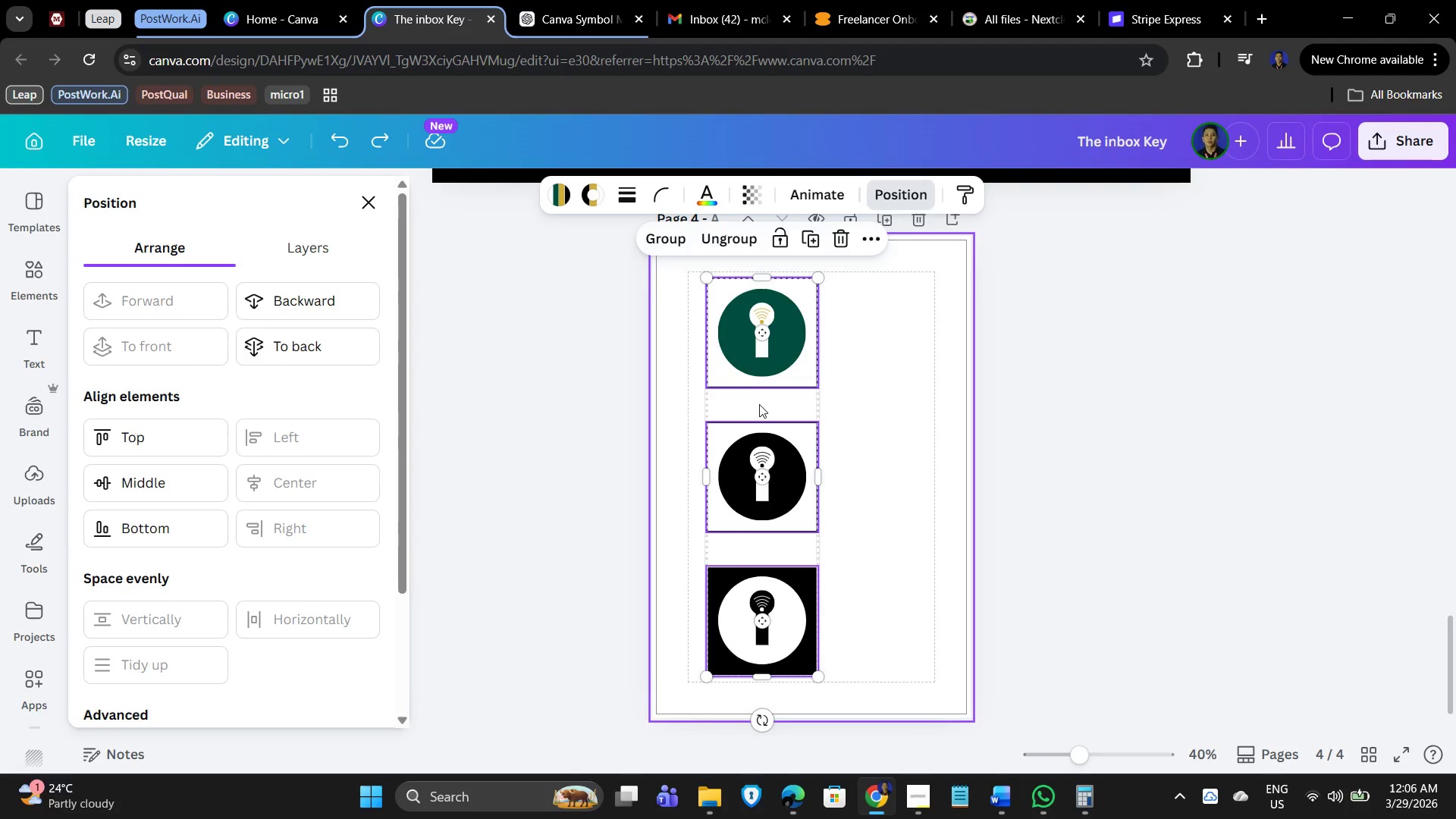 
left_click_drag(start_coordinate=[759, 404], to_coordinate=[804, 404])
 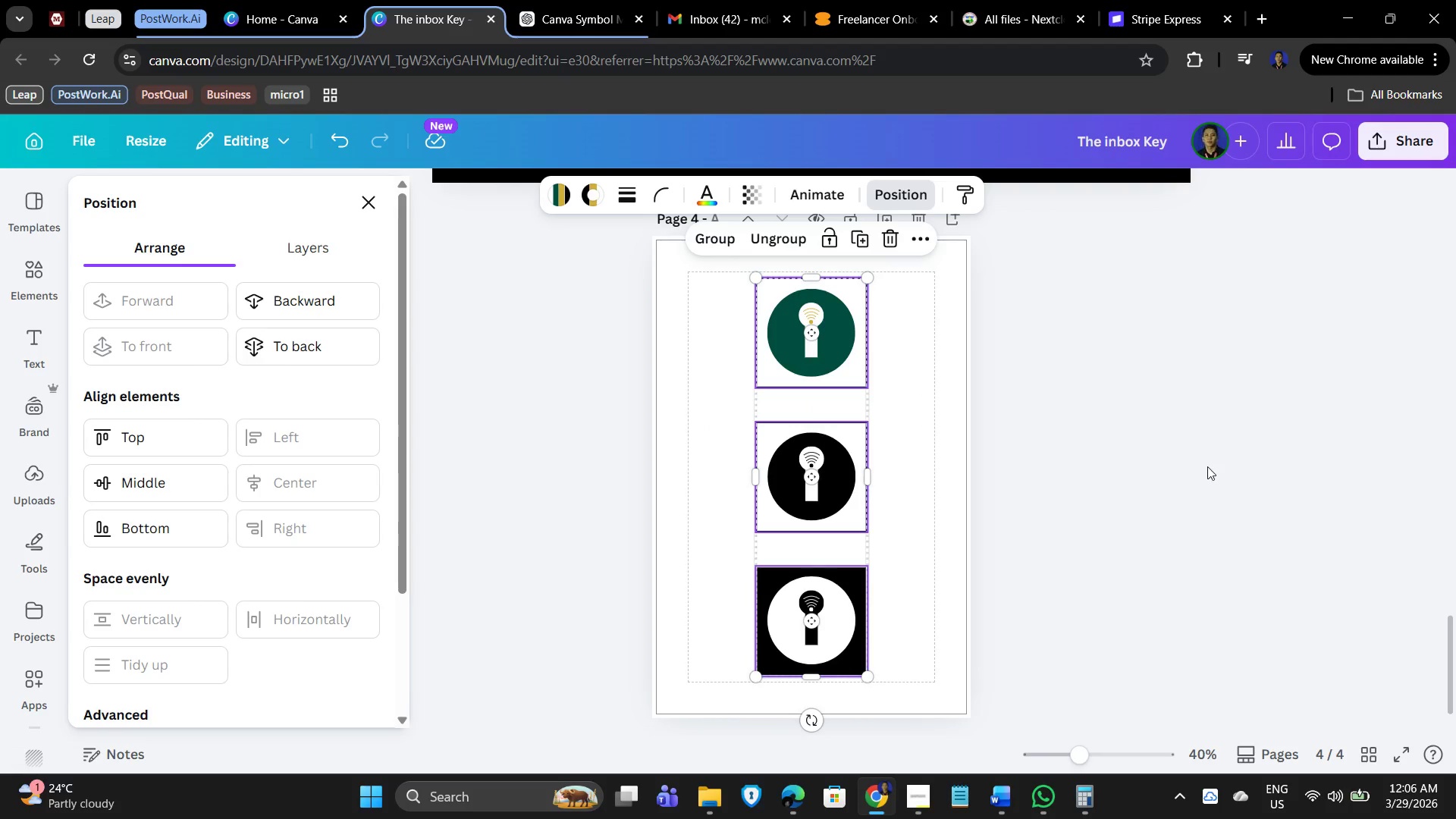 
left_click([1209, 466])
 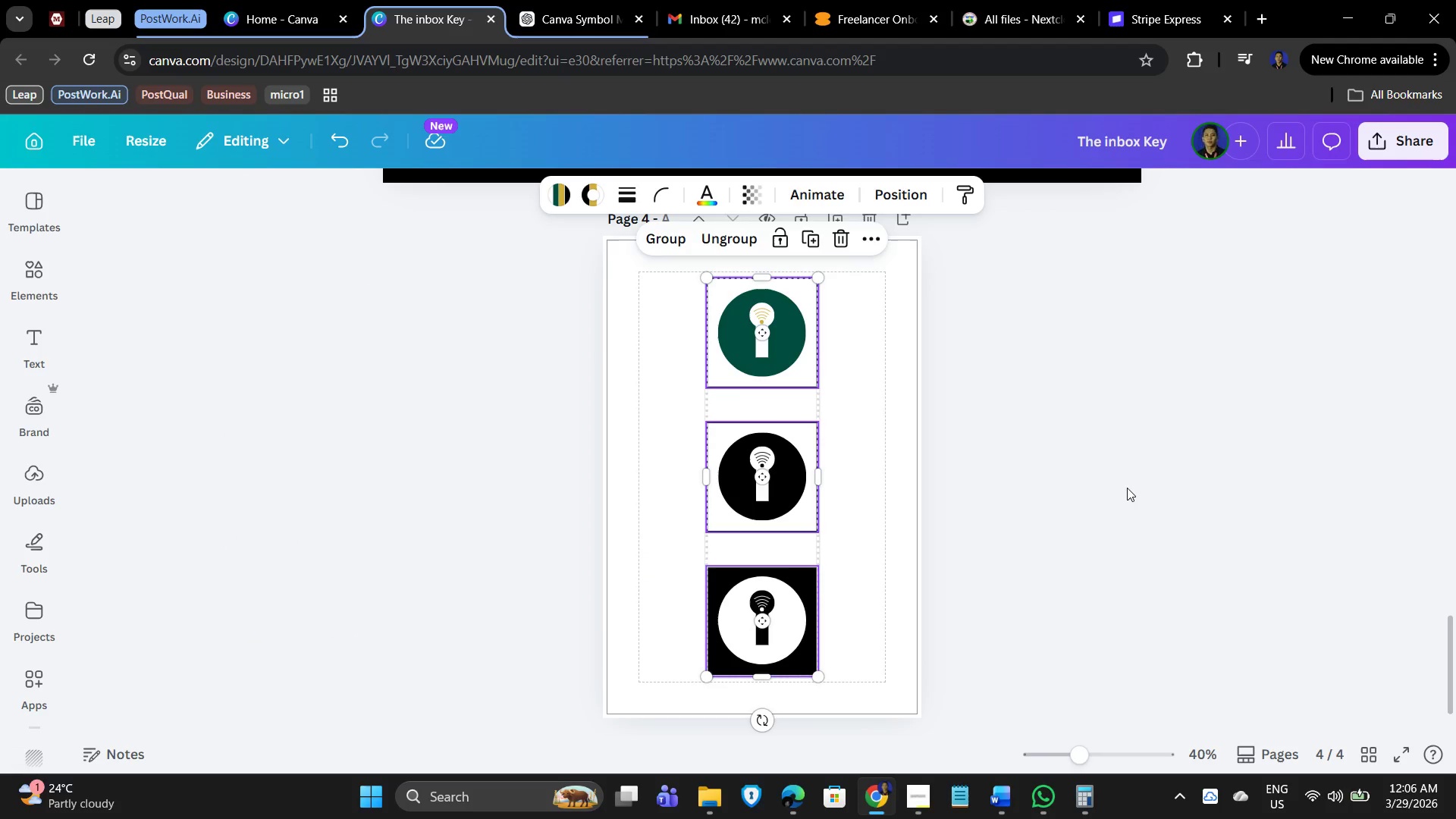 
left_click([1129, 486])
 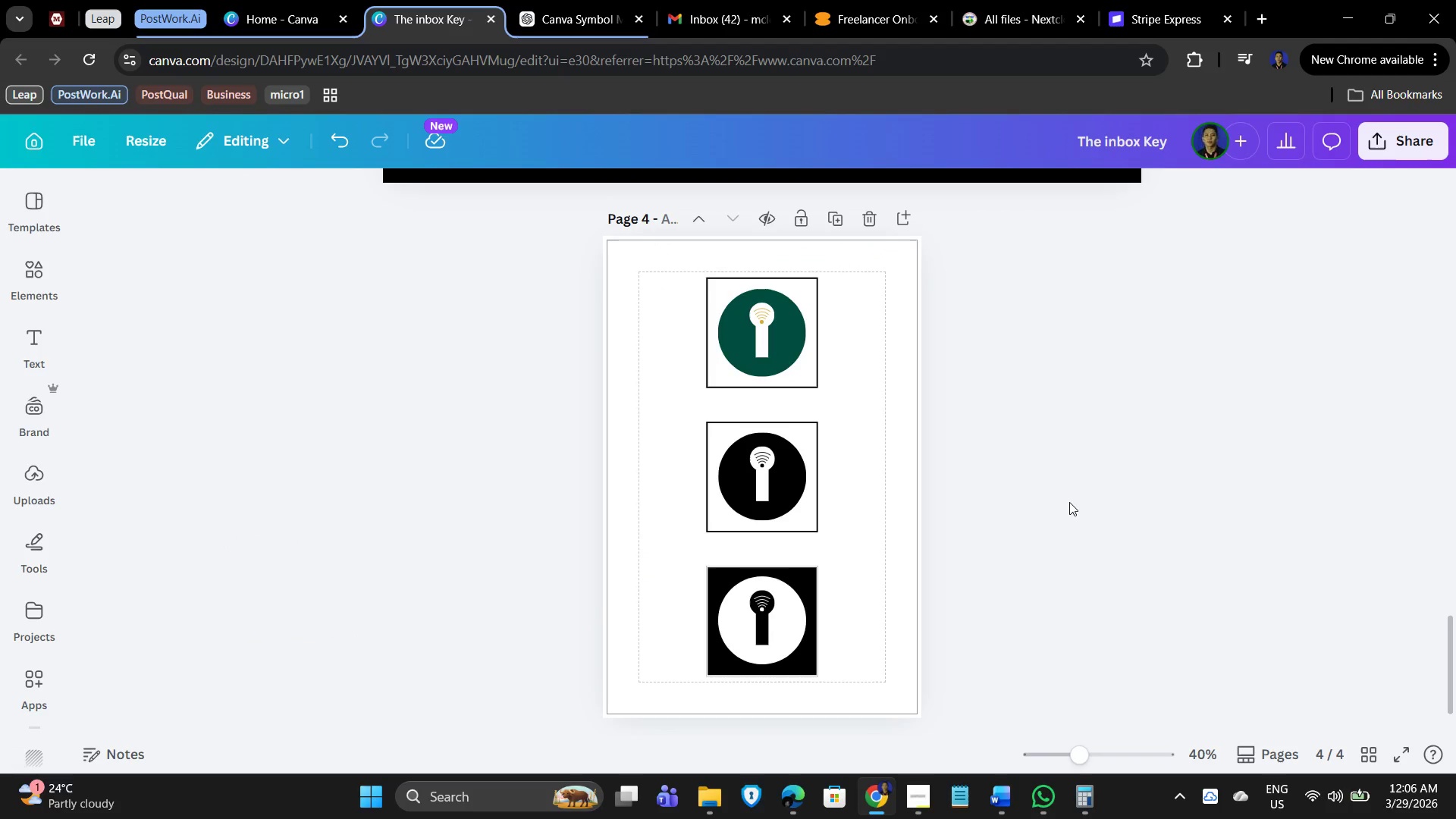 
hold_key(key=ControlLeft, duration=1.5)
scroll: coordinate [1063, 522], scroll_direction: up, amount: 17.0
 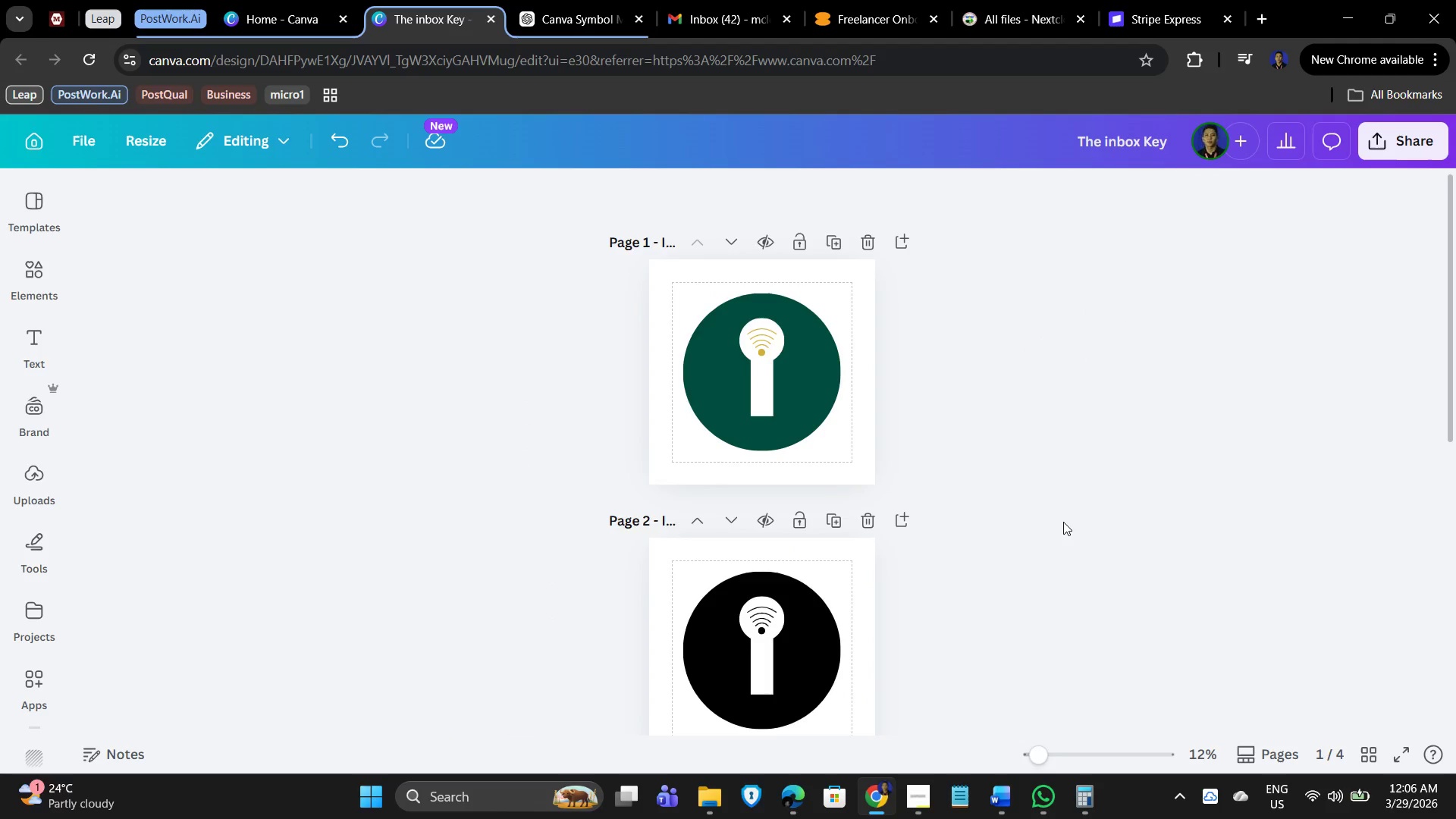 
hold_key(key=ControlLeft, duration=1.5)
 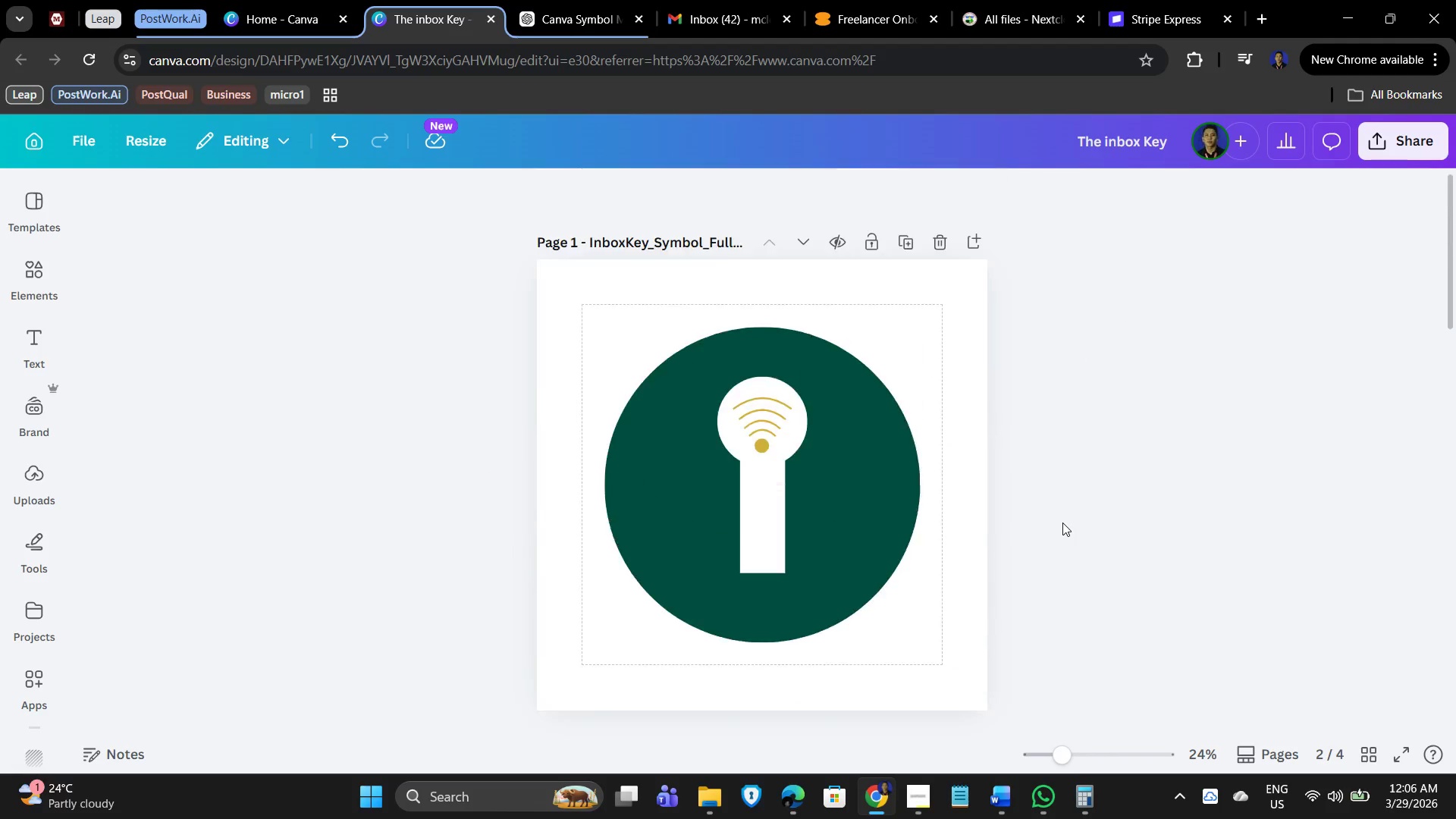 
scroll: coordinate [1062, 522], scroll_direction: down, amount: 2.0
 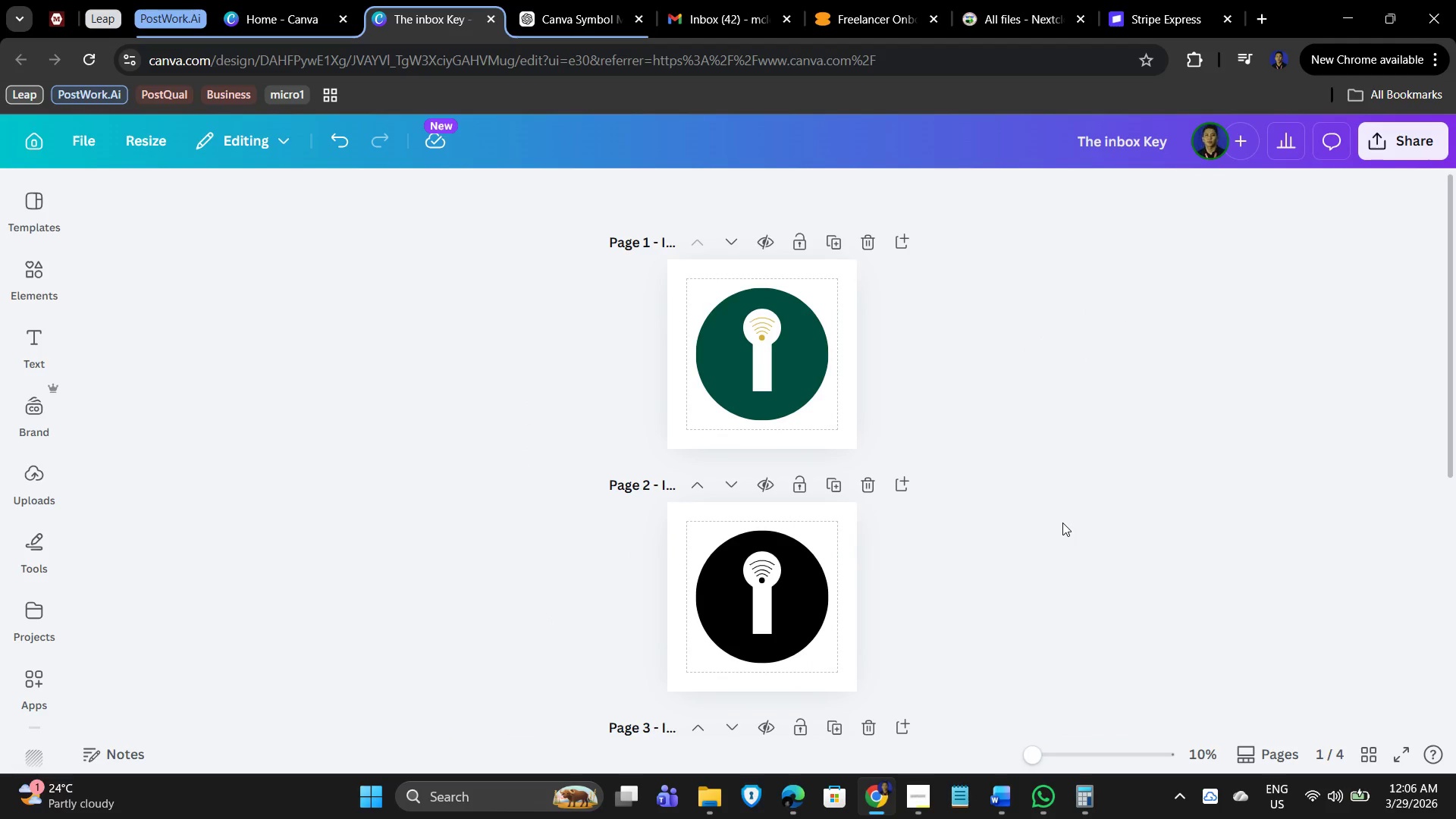 
hold_key(key=ControlLeft, duration=0.31)
scroll: coordinate [1062, 522], scroll_direction: up, amount: 10.0
 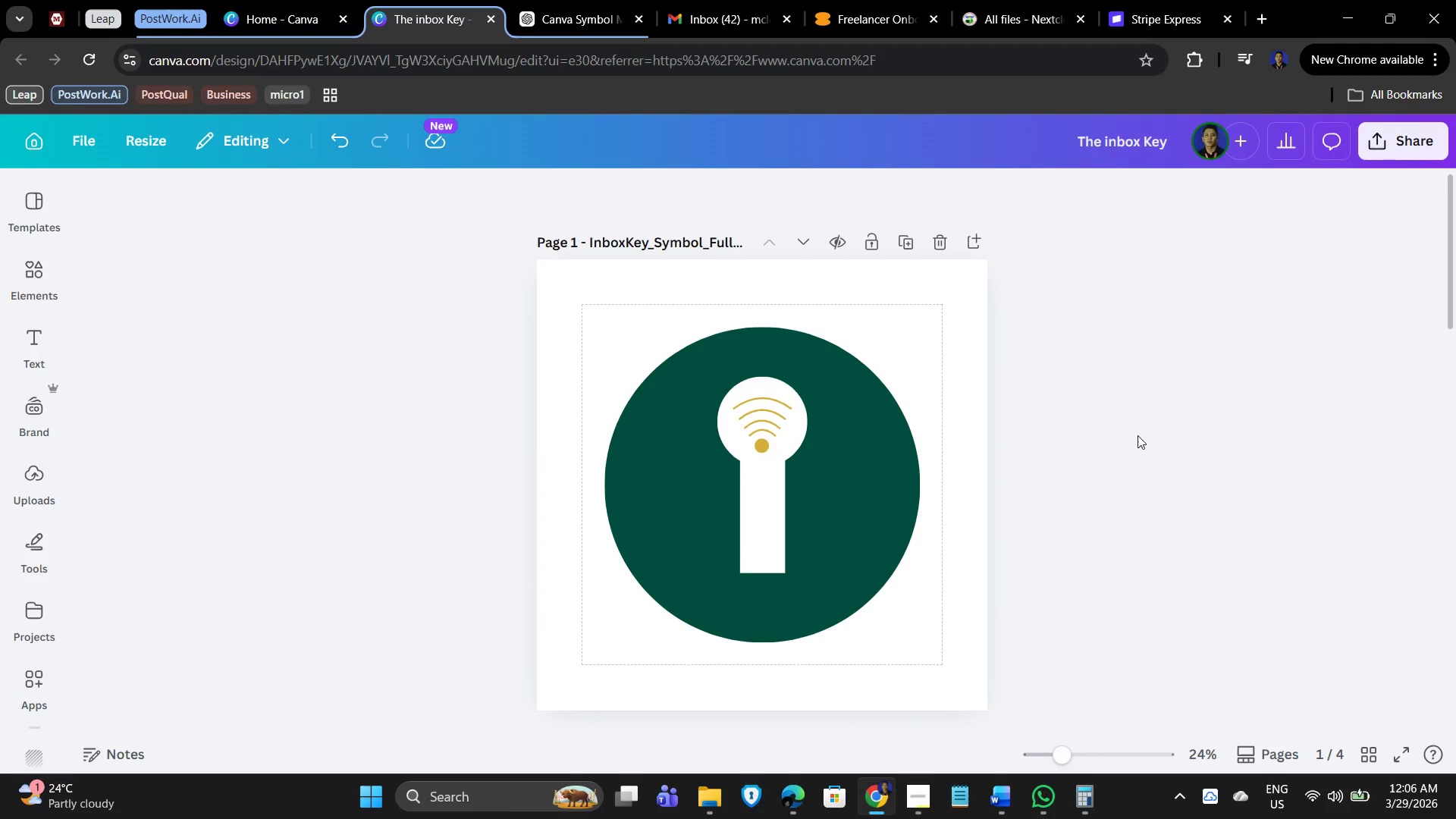 
scroll: coordinate [1132, 564], scroll_direction: down, amount: 16.0
 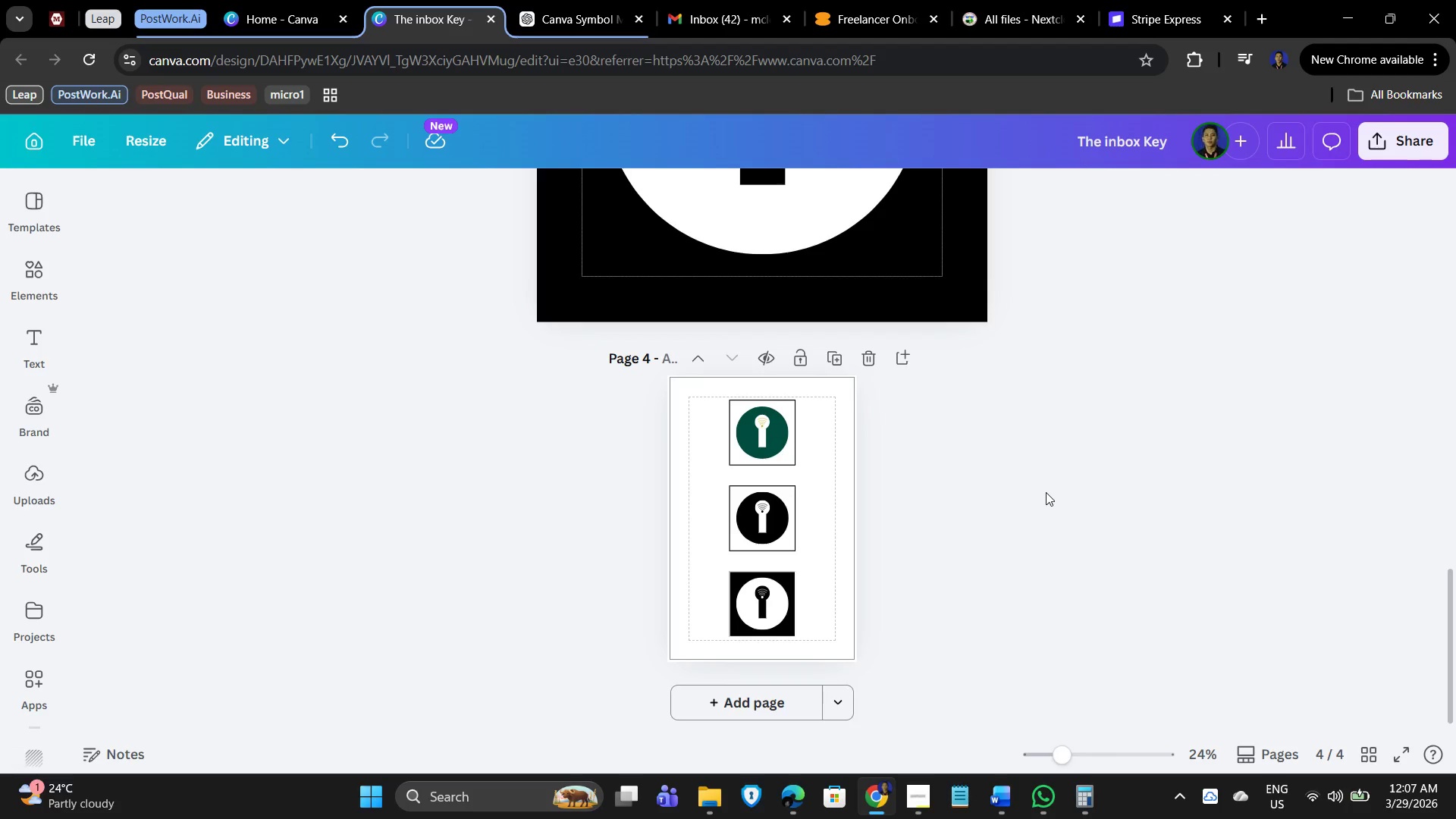 
wait(14.98)
 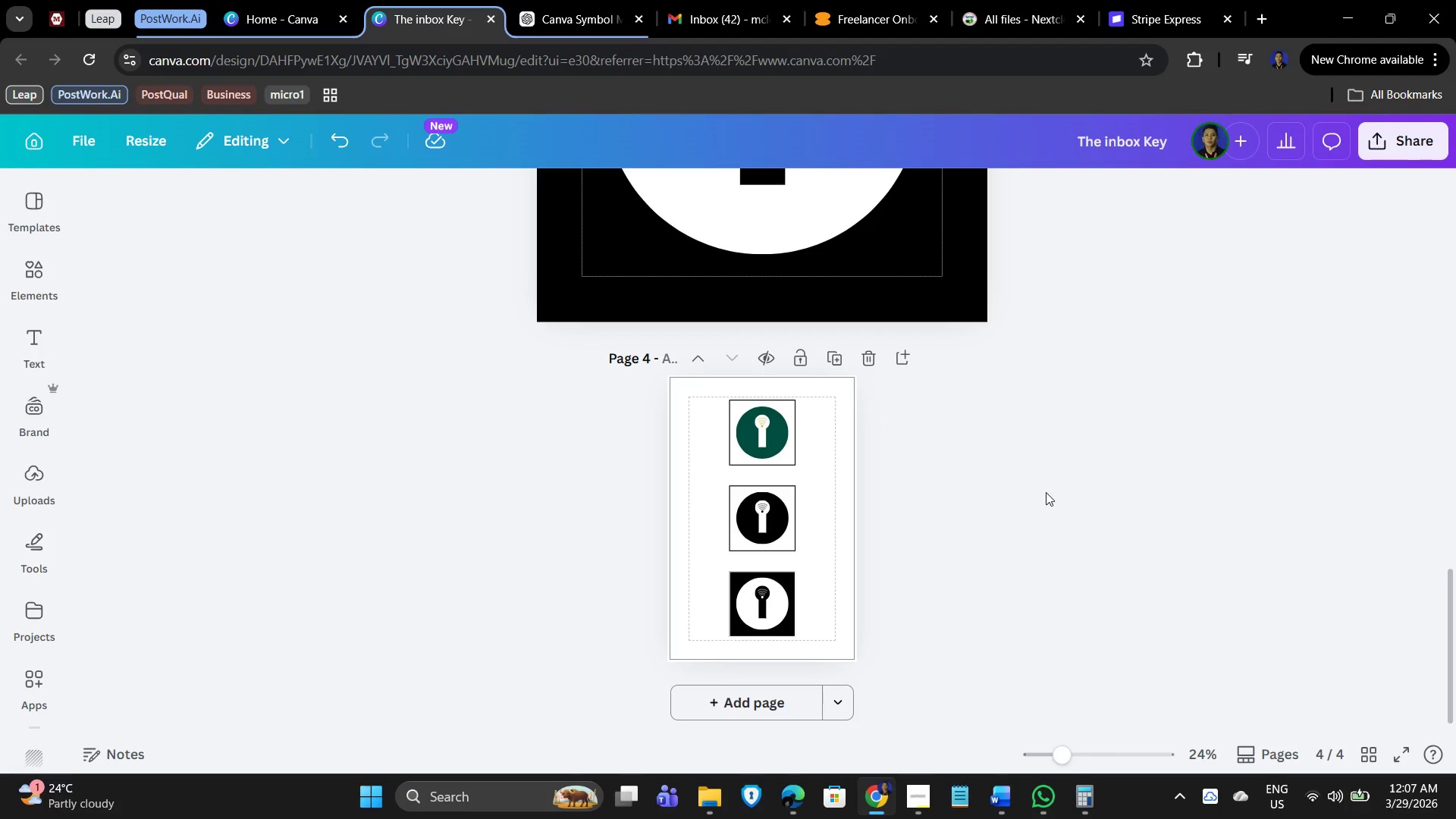 
scroll: coordinate [1068, 576], scroll_direction: up, amount: 7.0
 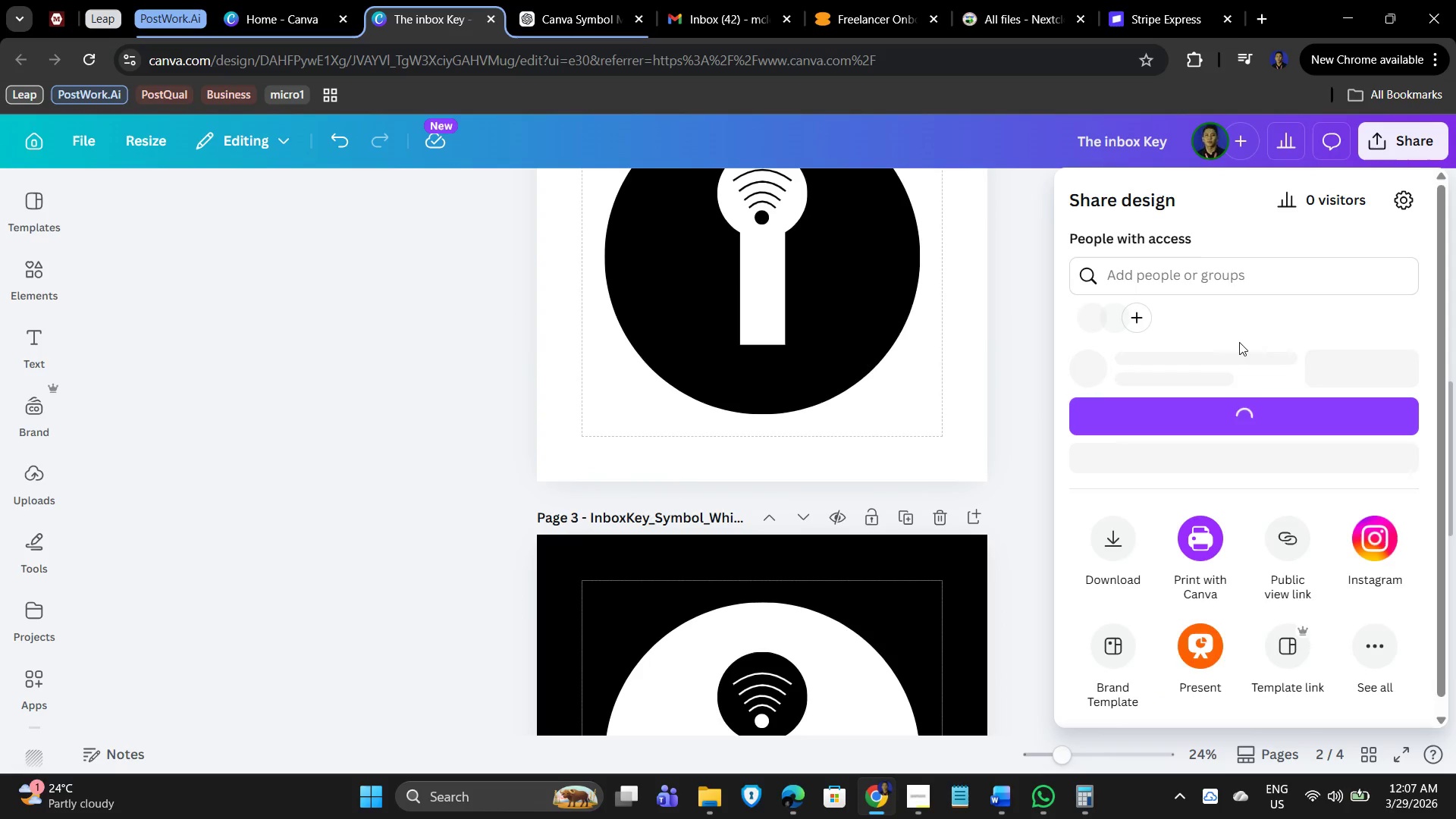 
left_click([1096, 585])
 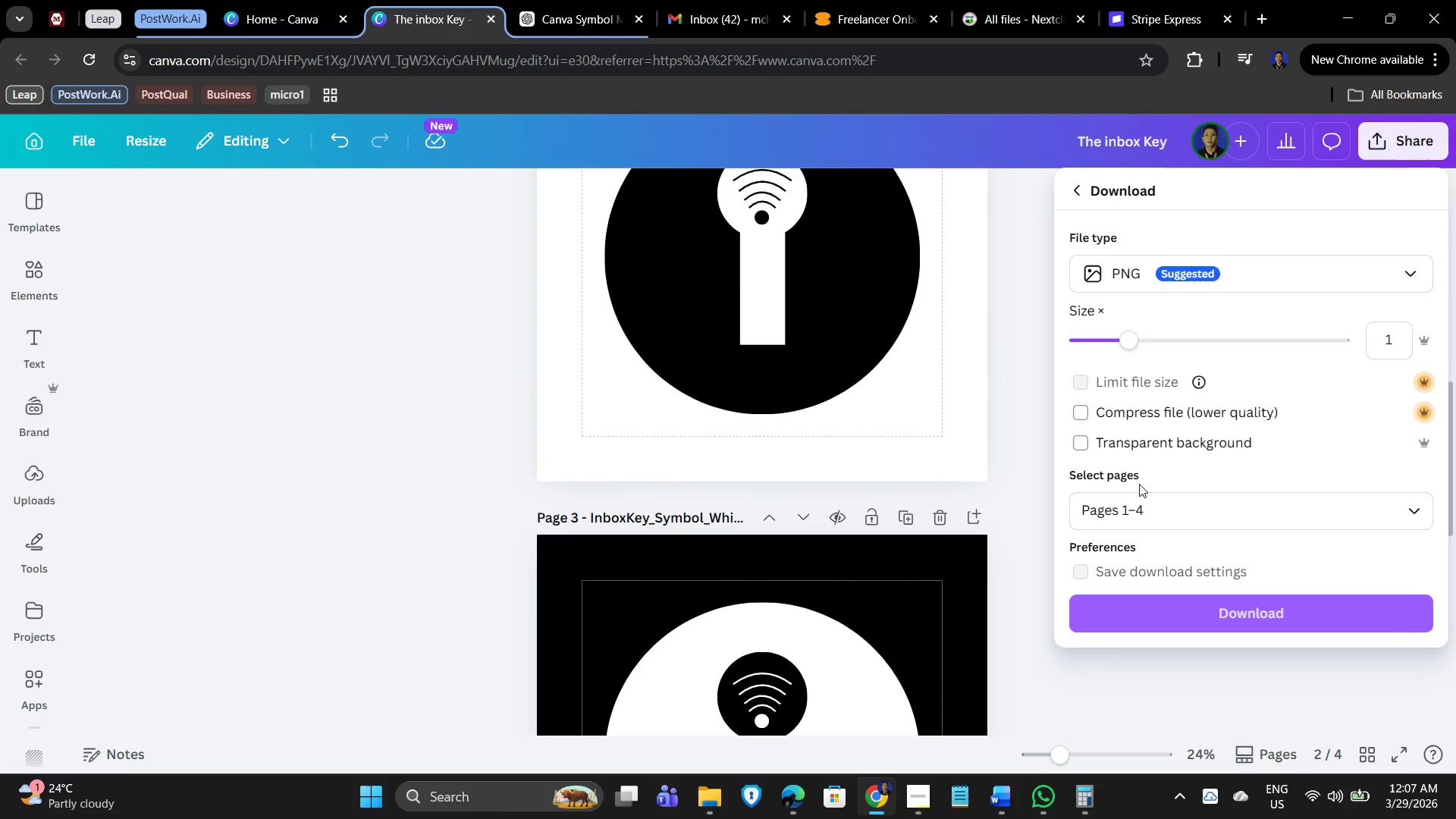 
left_click([1183, 510])
 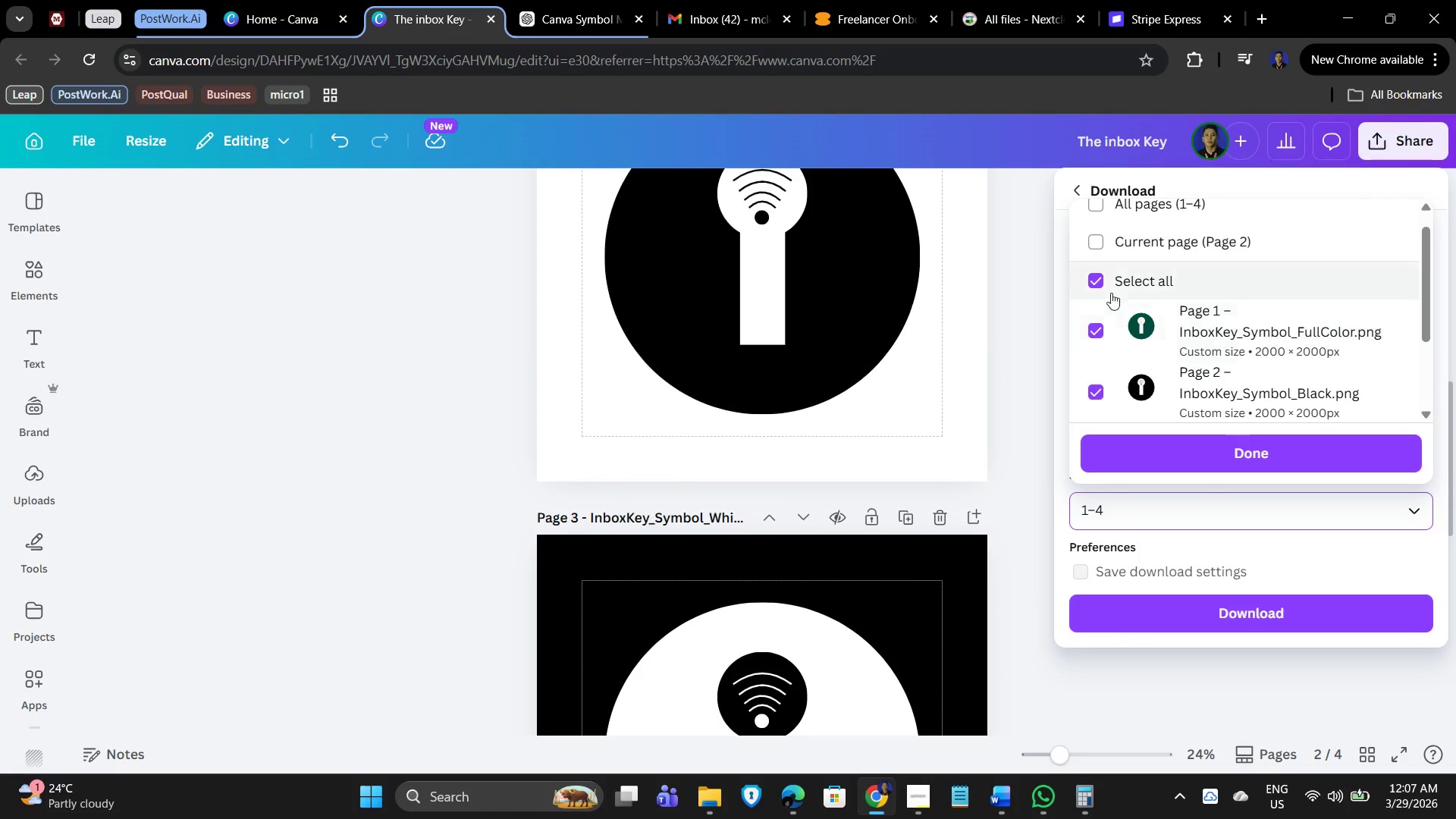 
left_click([1100, 278])
 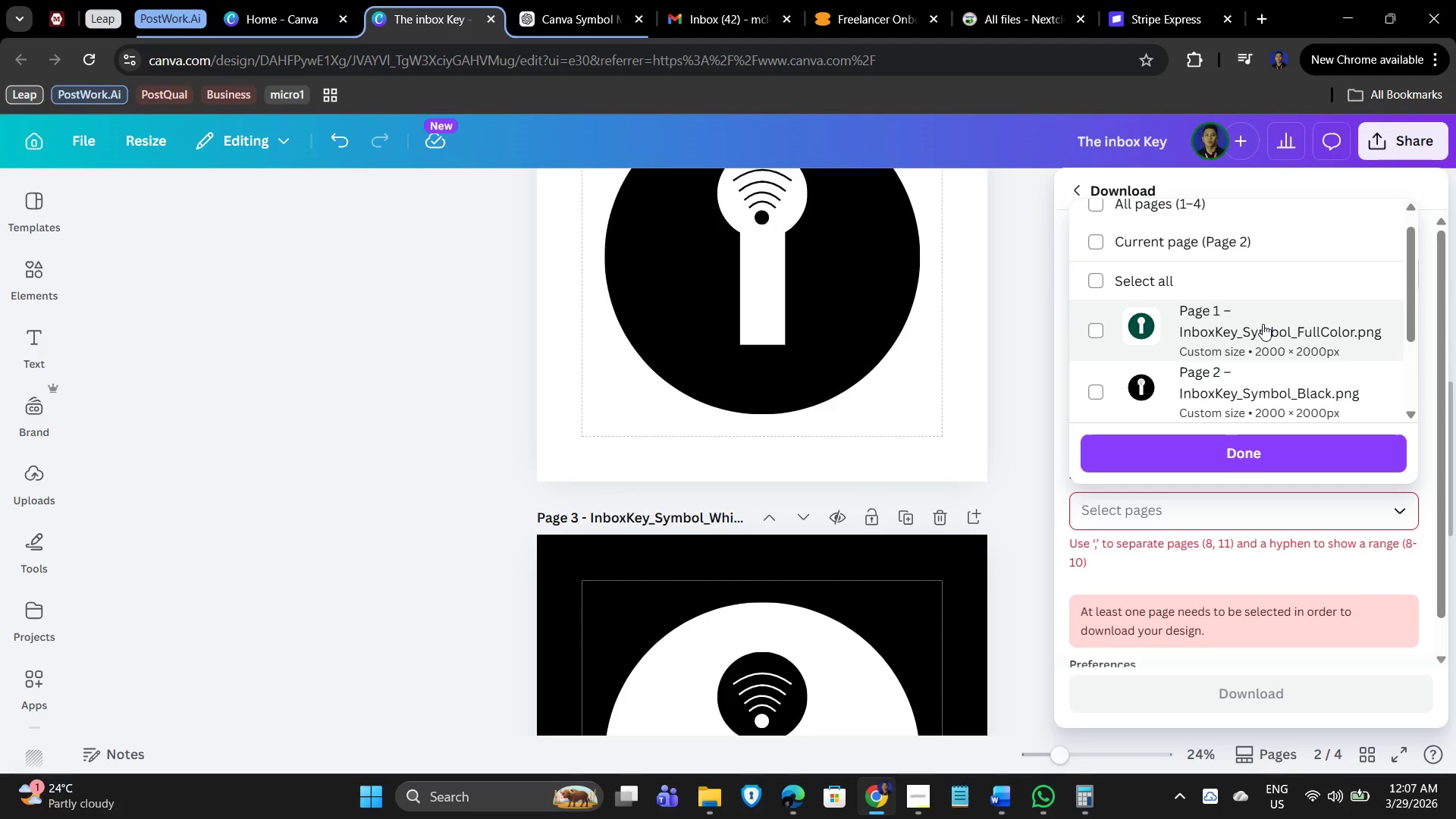 
left_click([1090, 331])
 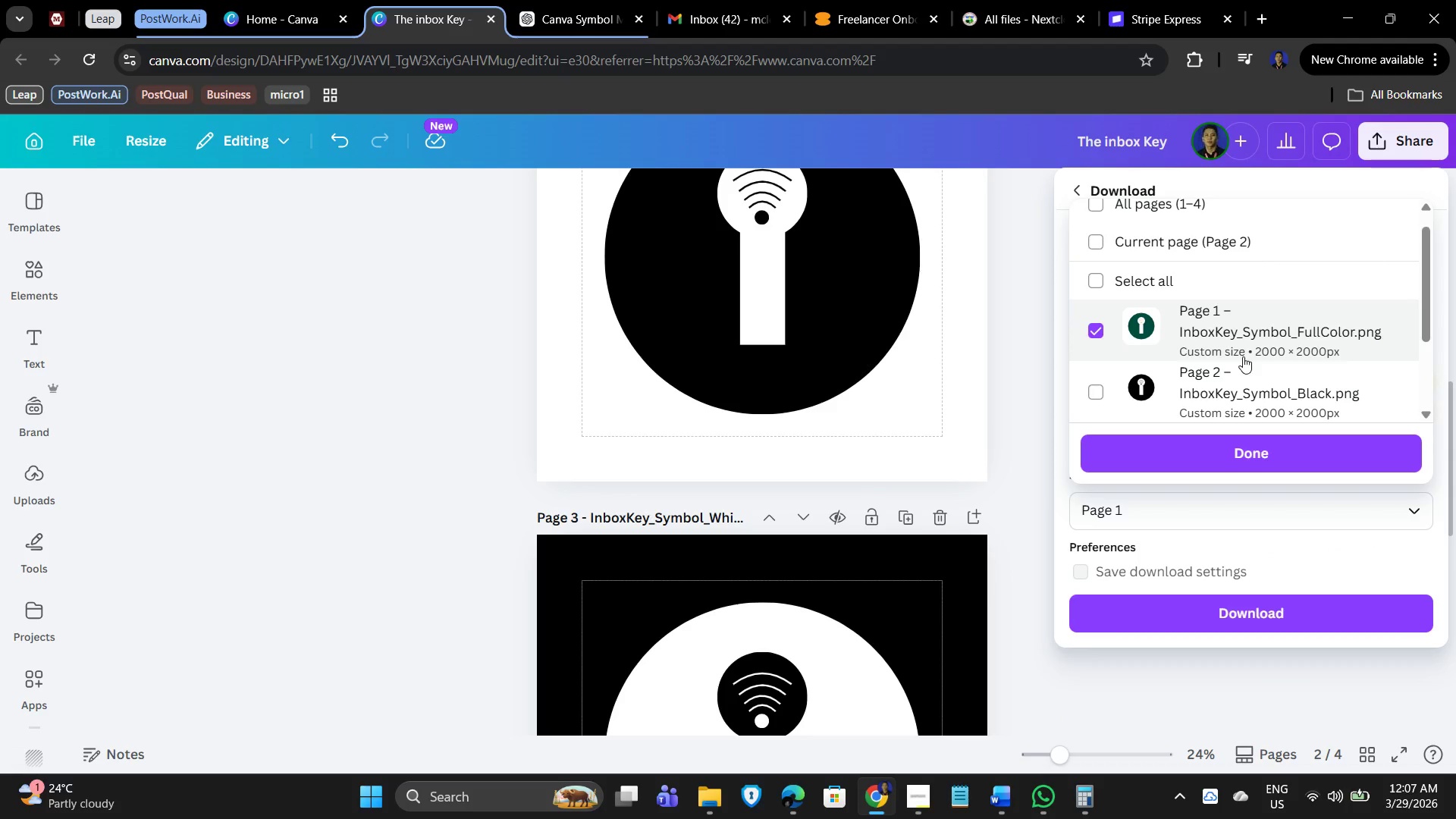 
wait(6.83)
 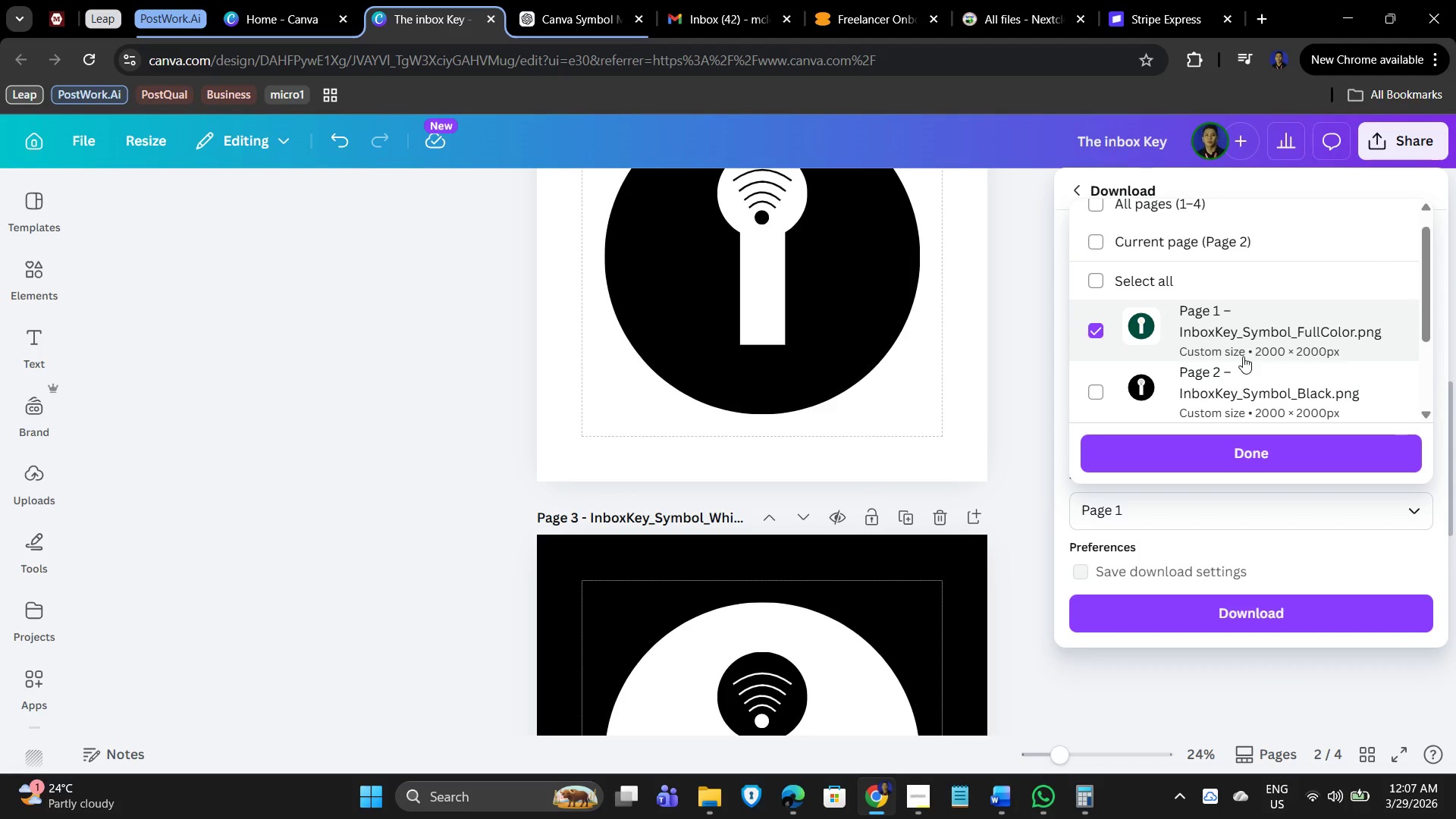 
scroll: coordinate [1232, 338], scroll_direction: up, amount: 6.0
 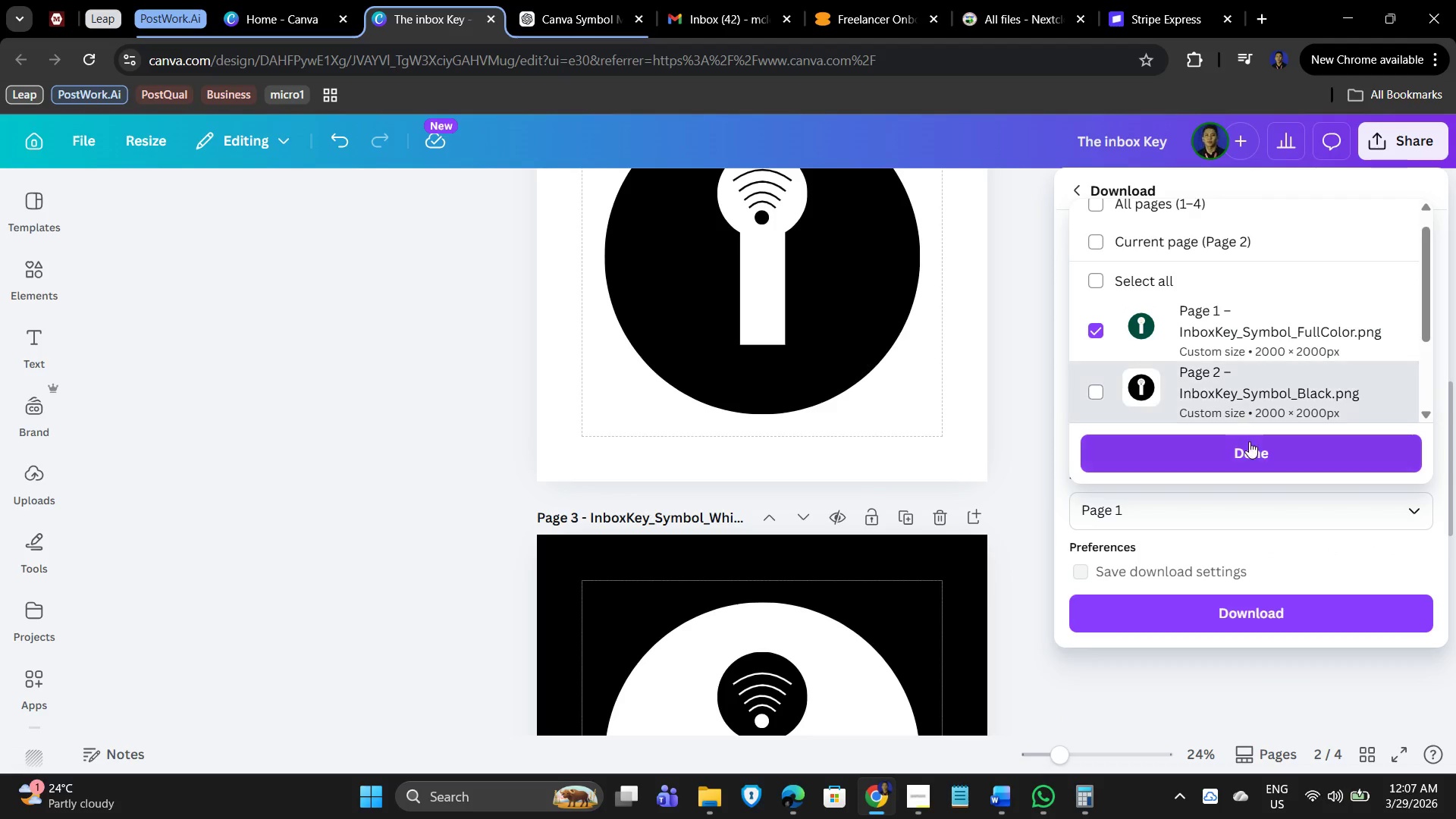 
left_click([1252, 450])
 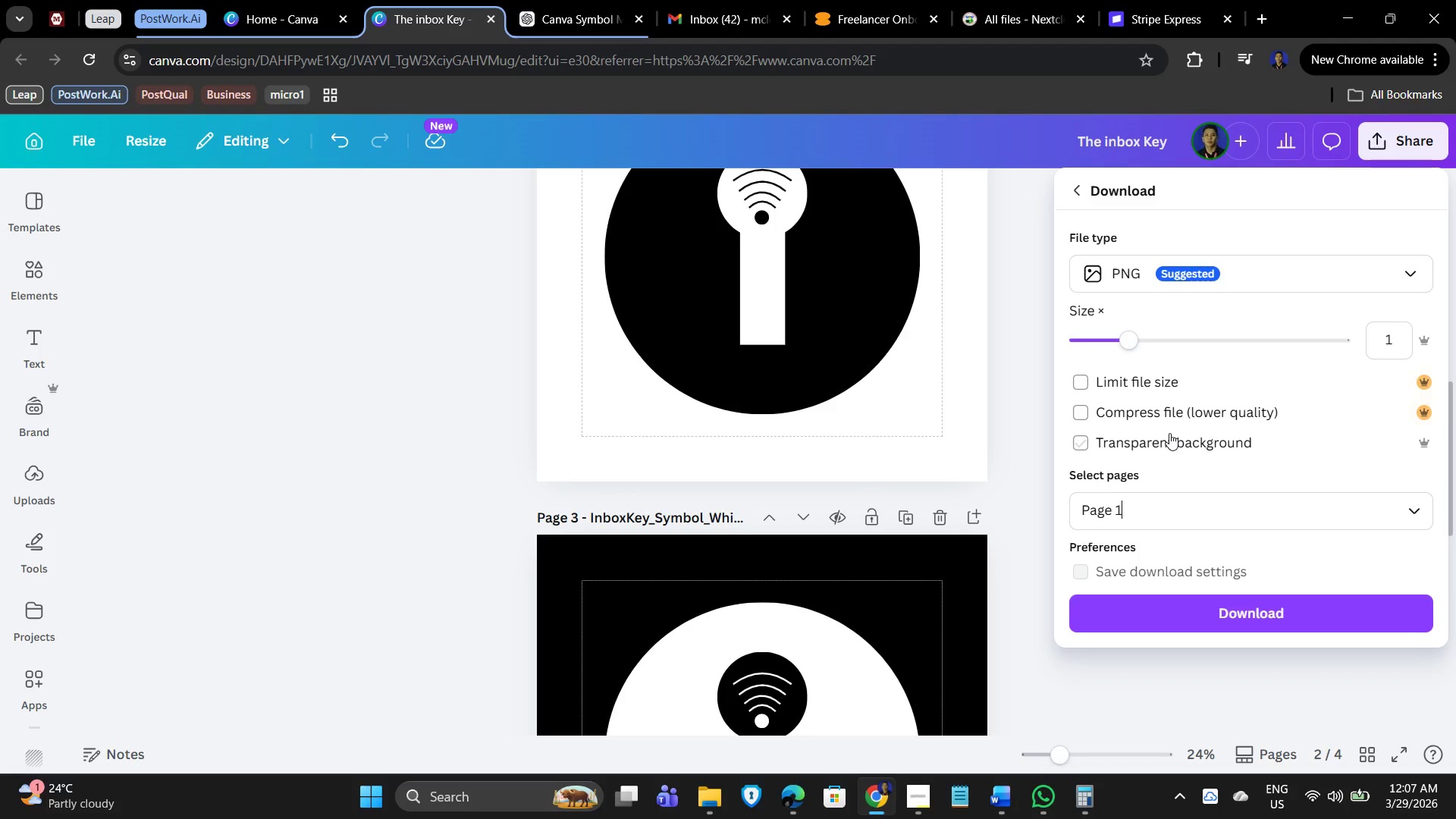 
wait(9.67)
 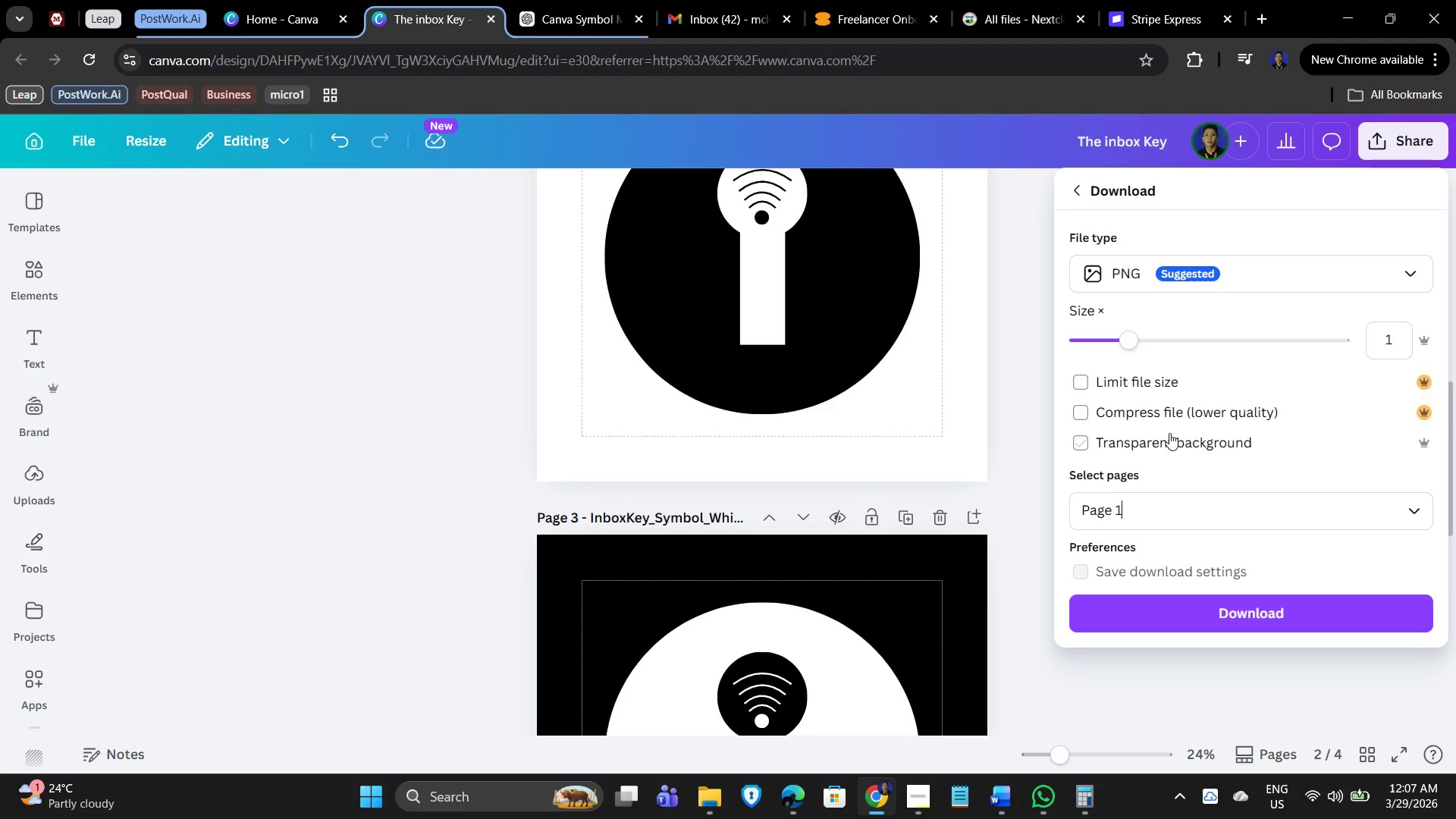 
left_click([1083, 439])
 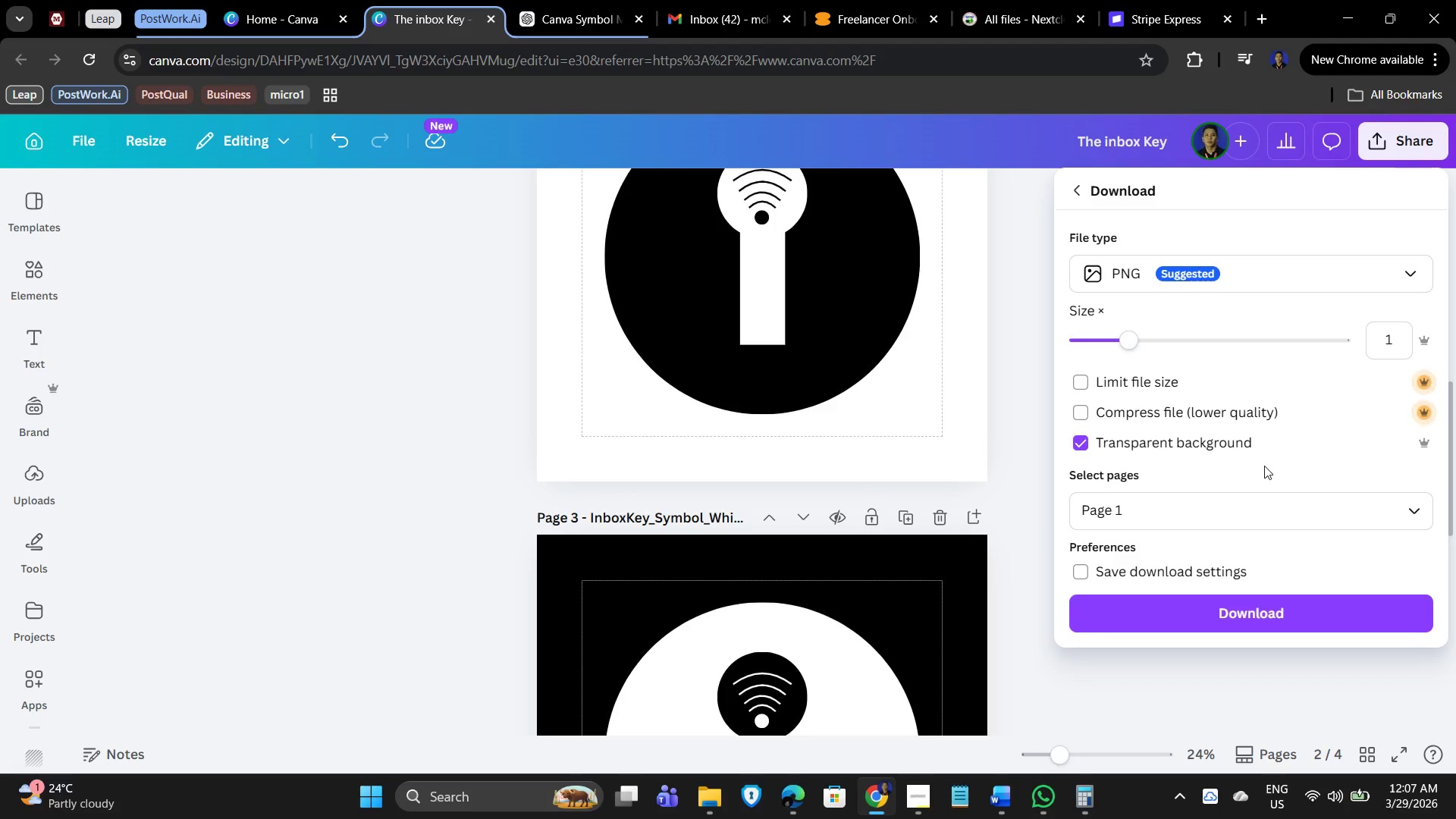 
scroll: coordinate [1327, 494], scroll_direction: down, amount: 1.0
 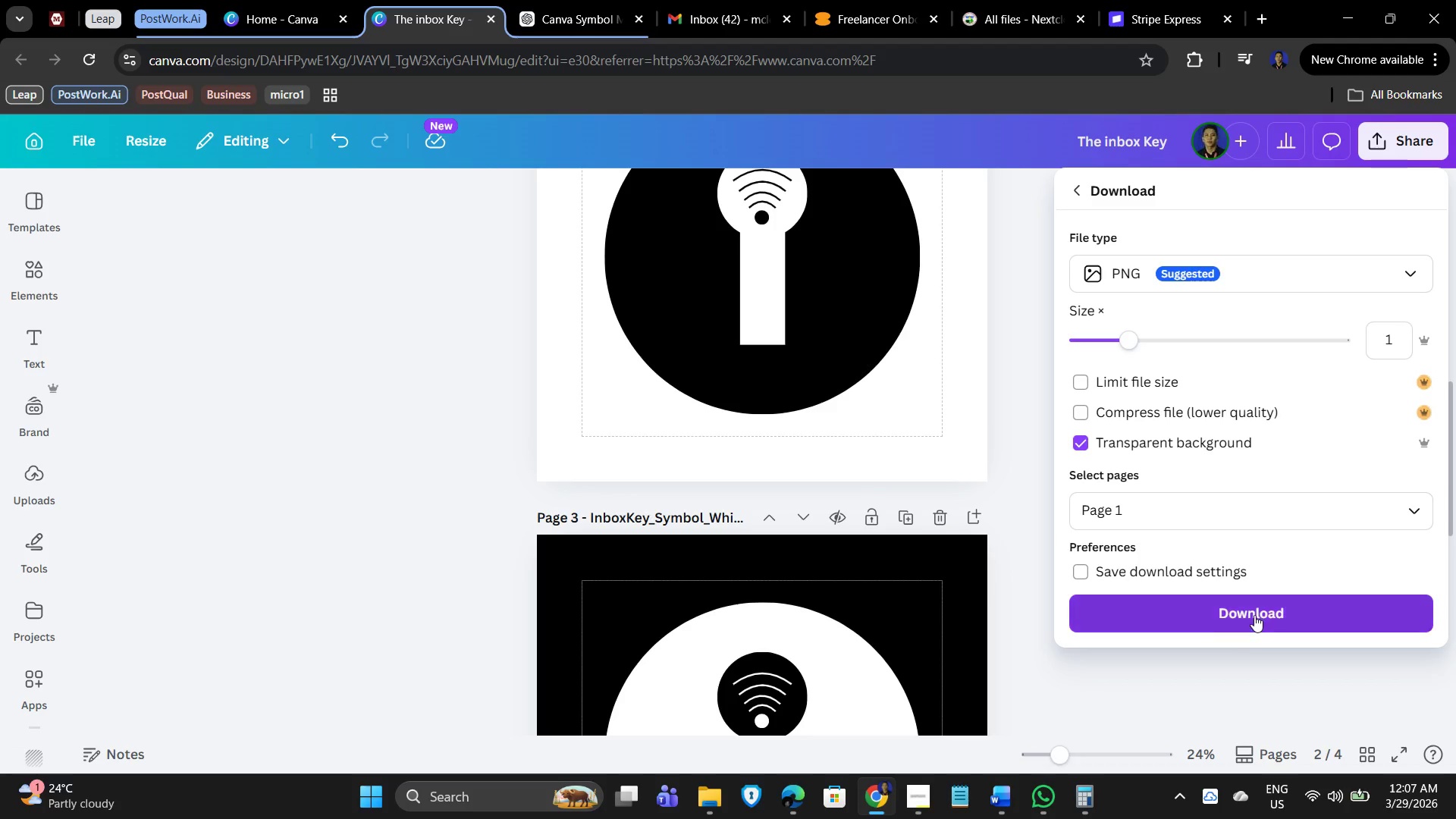 
left_click([1254, 612])
 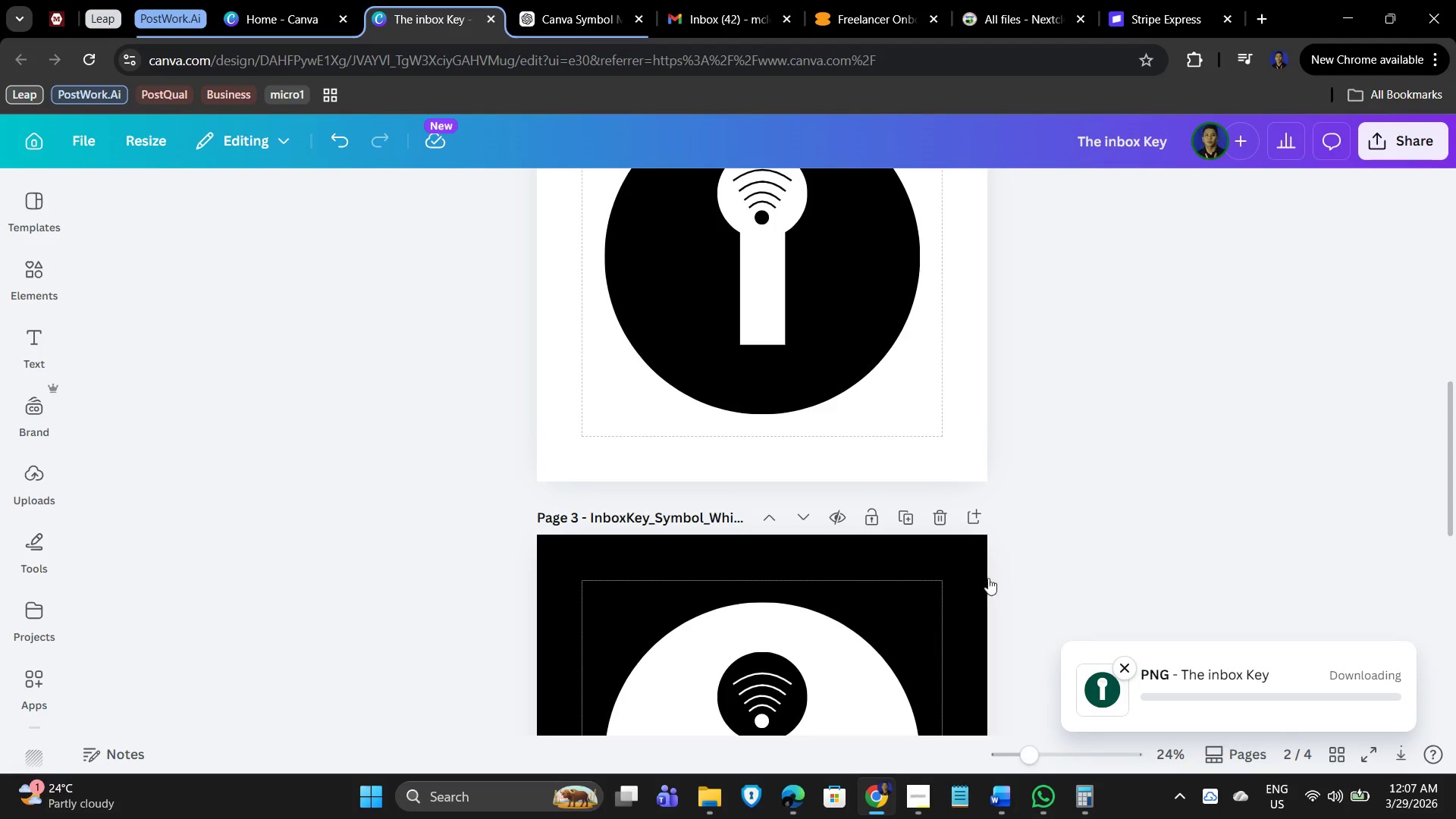 
mouse_move([1018, 554])